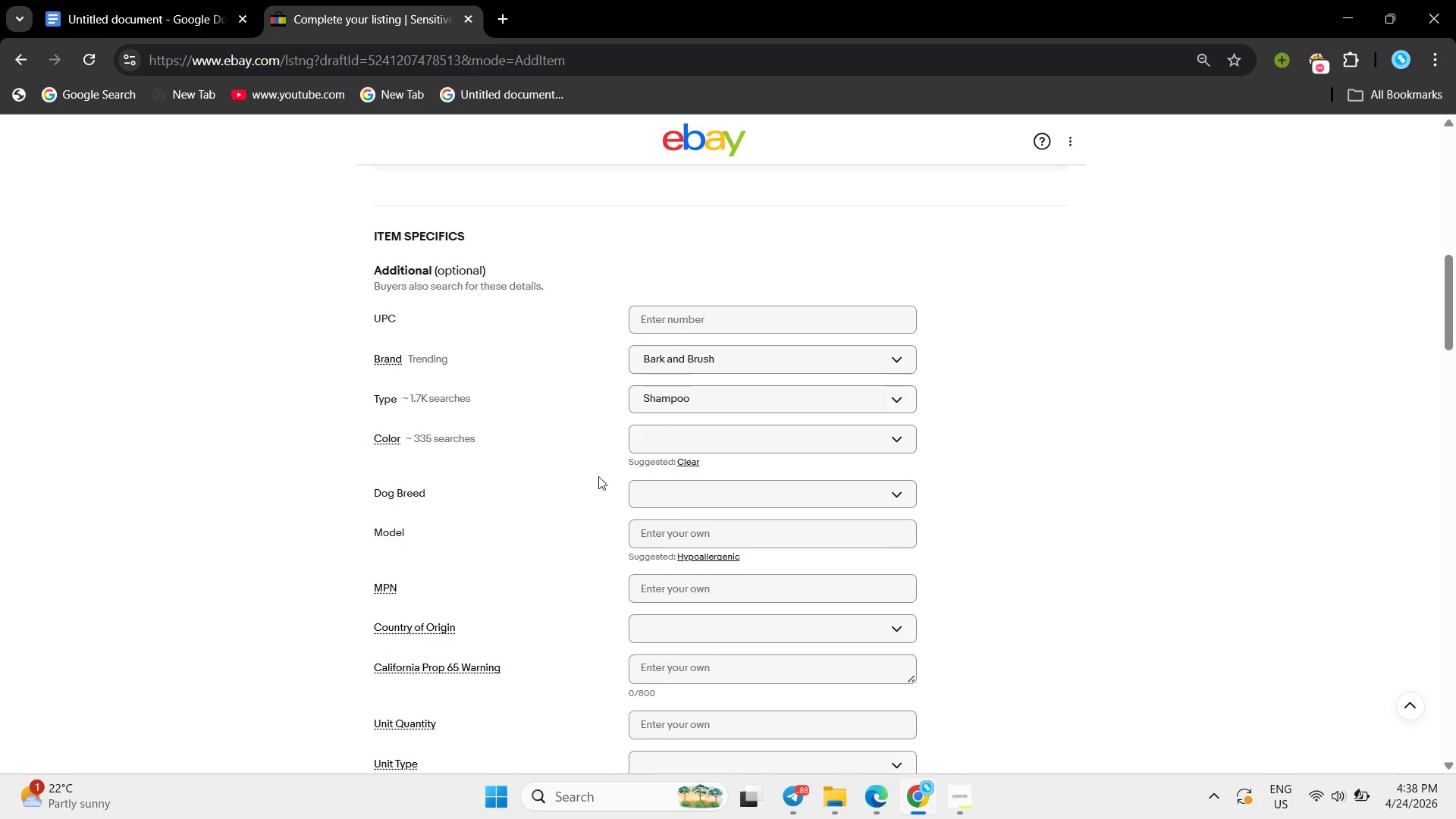 
scroll: coordinate [598, 476], scroll_direction: down, amount: 4.0
 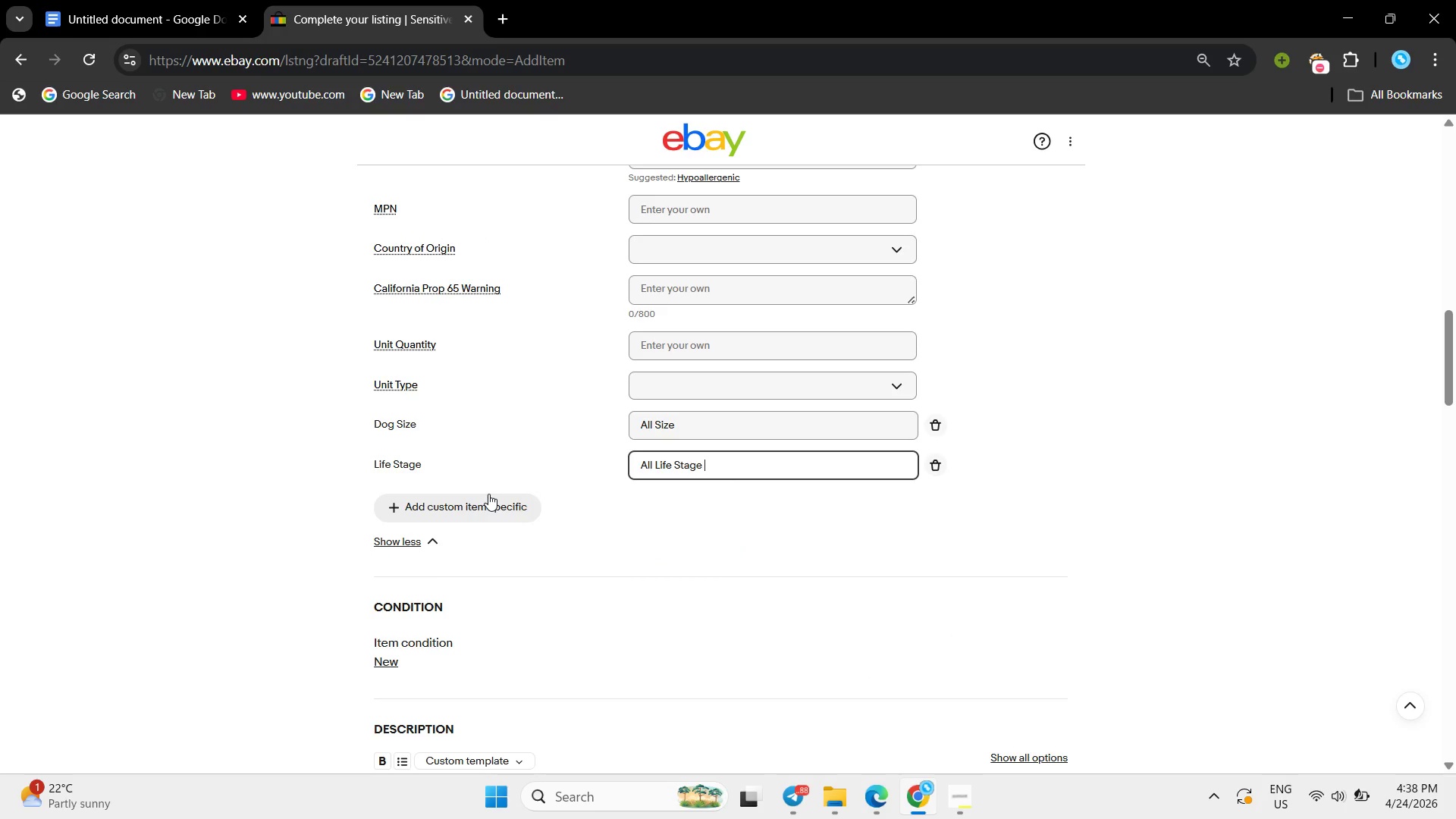 
left_click([488, 494])
 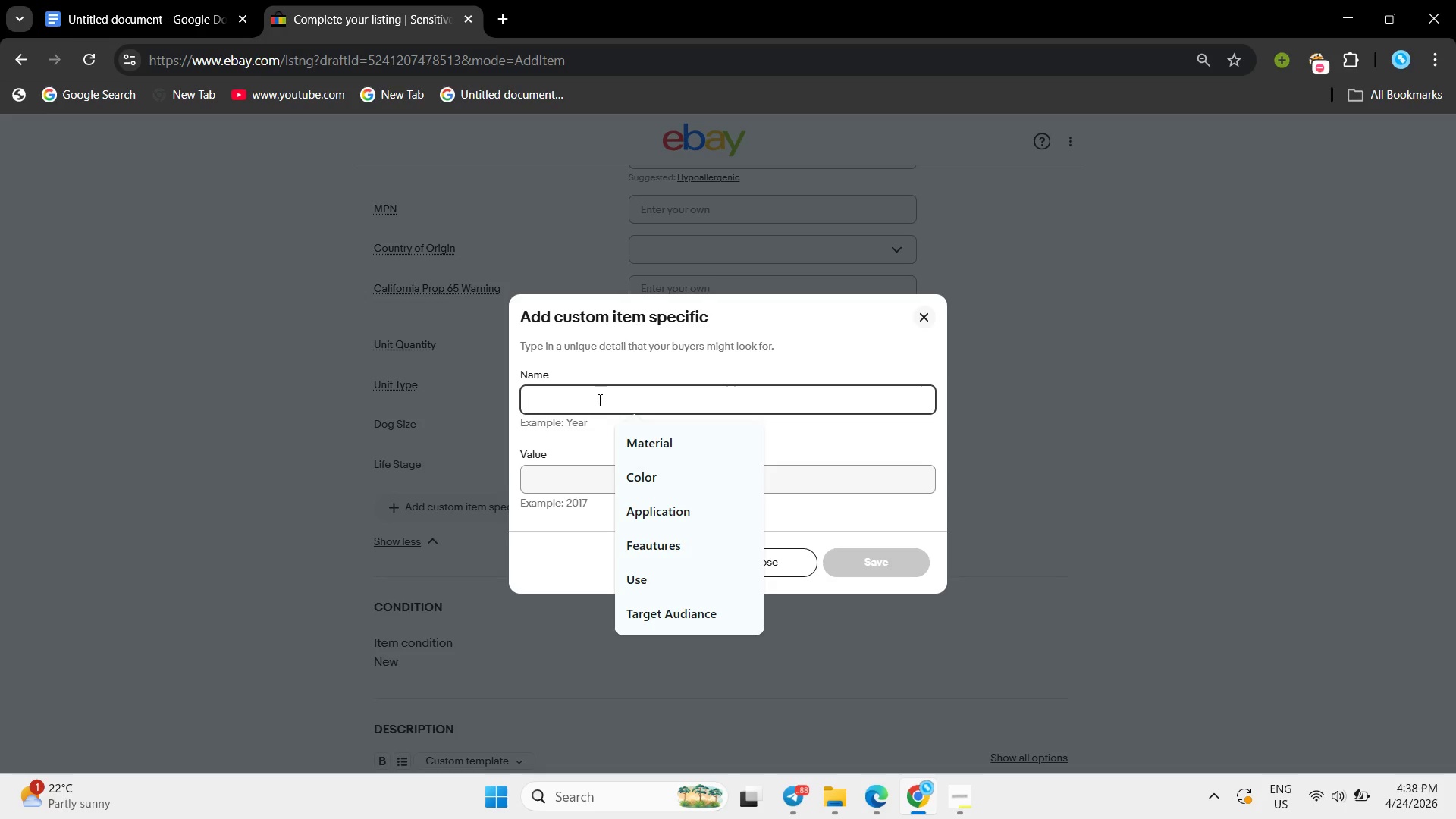 
type(DF)
key(Backspace)
key(Backspace)
type(Formulation )
 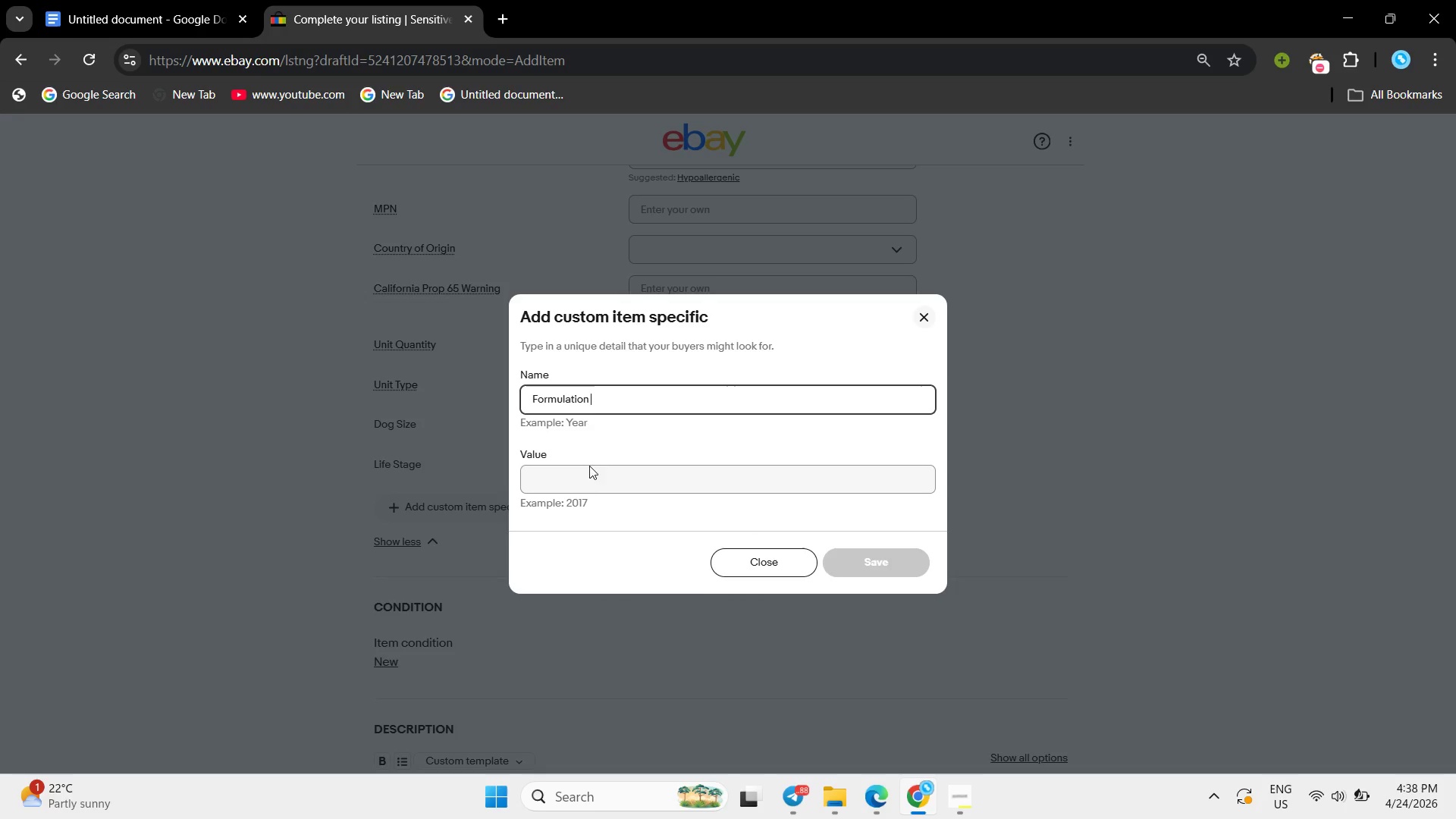 
left_click([589, 485])
 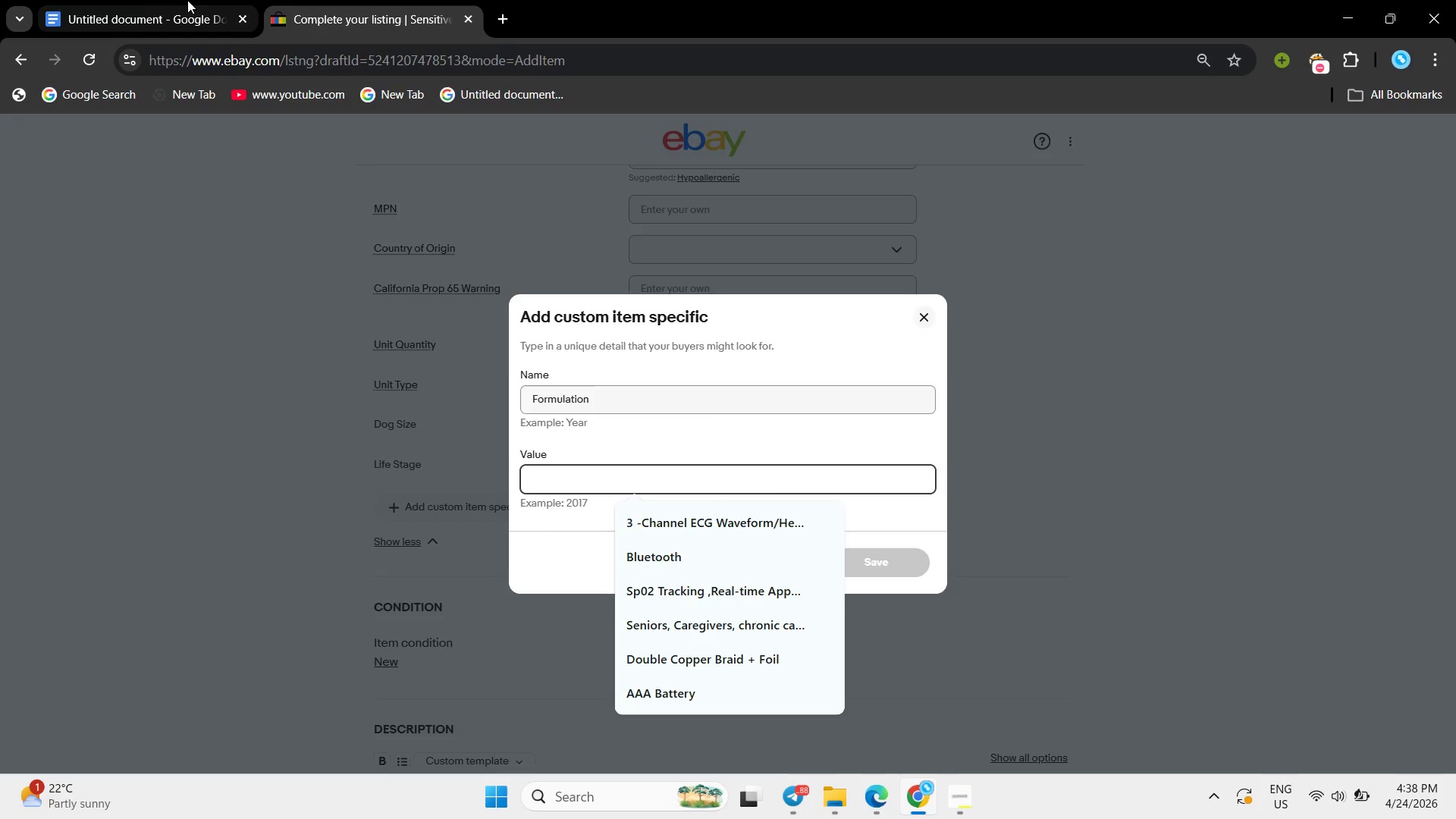 
left_click([140, 0])
 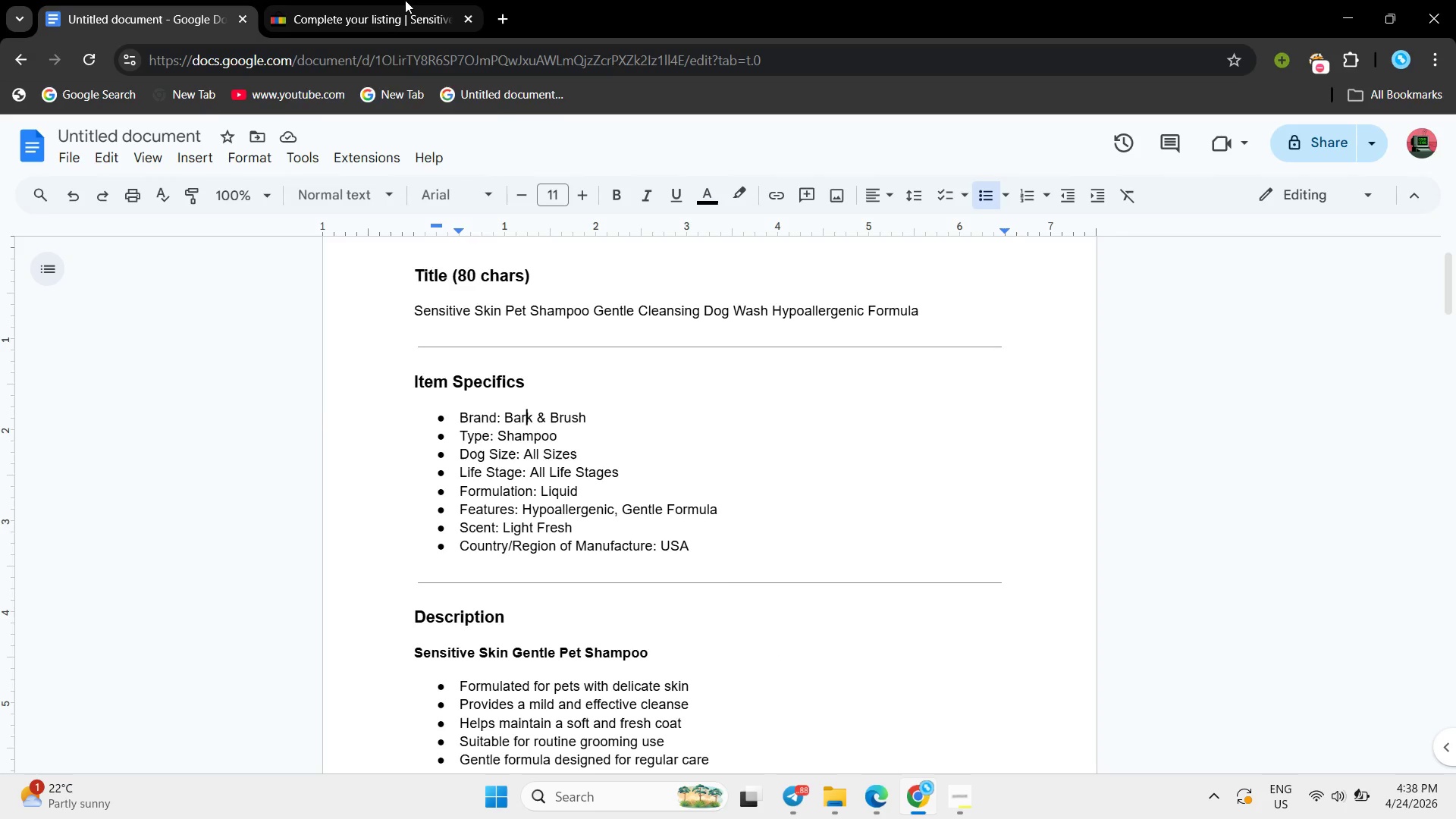 
left_click([405, 0])
 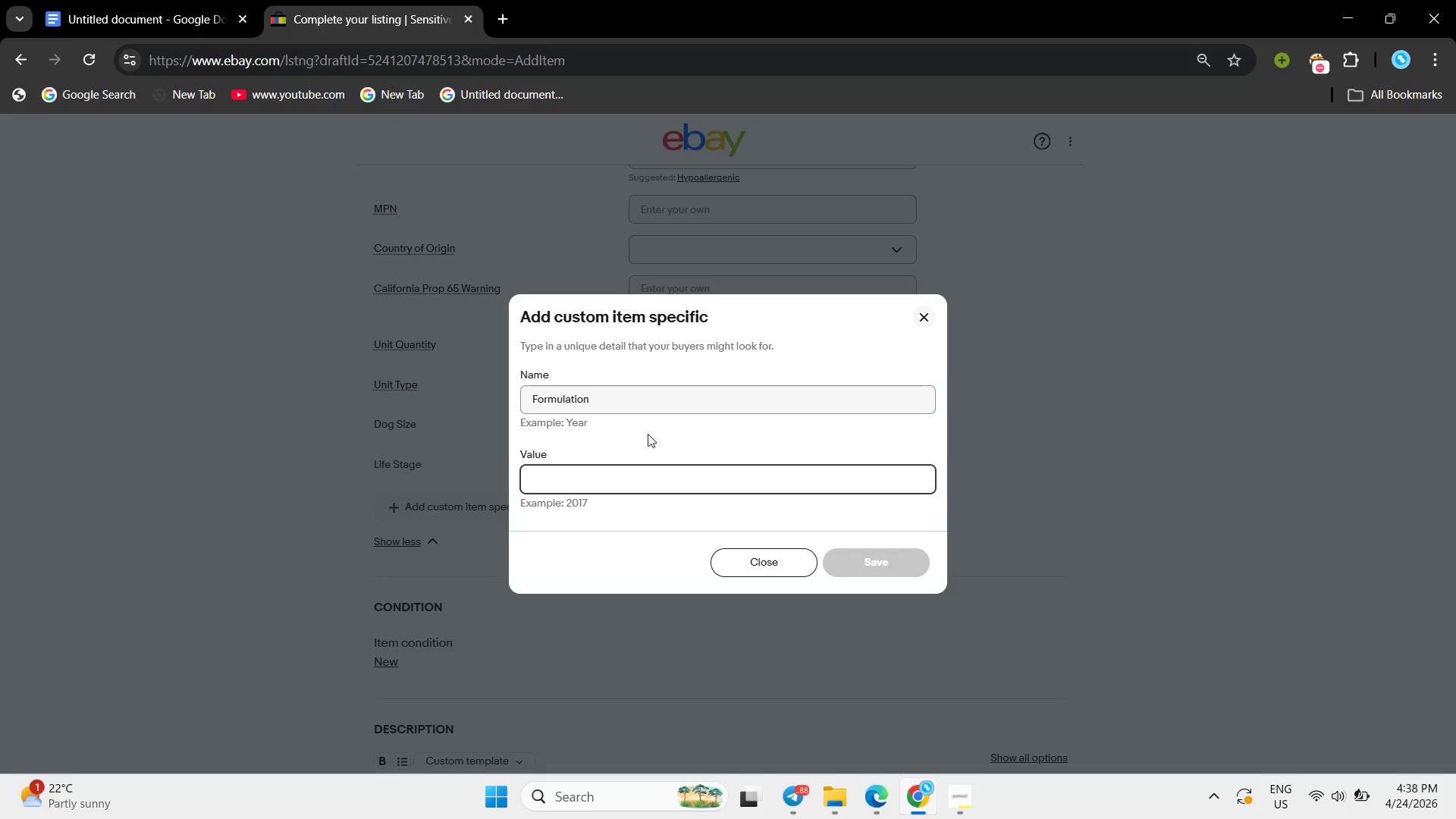 
type(LI)
key(Backspace)
type(iquid )
 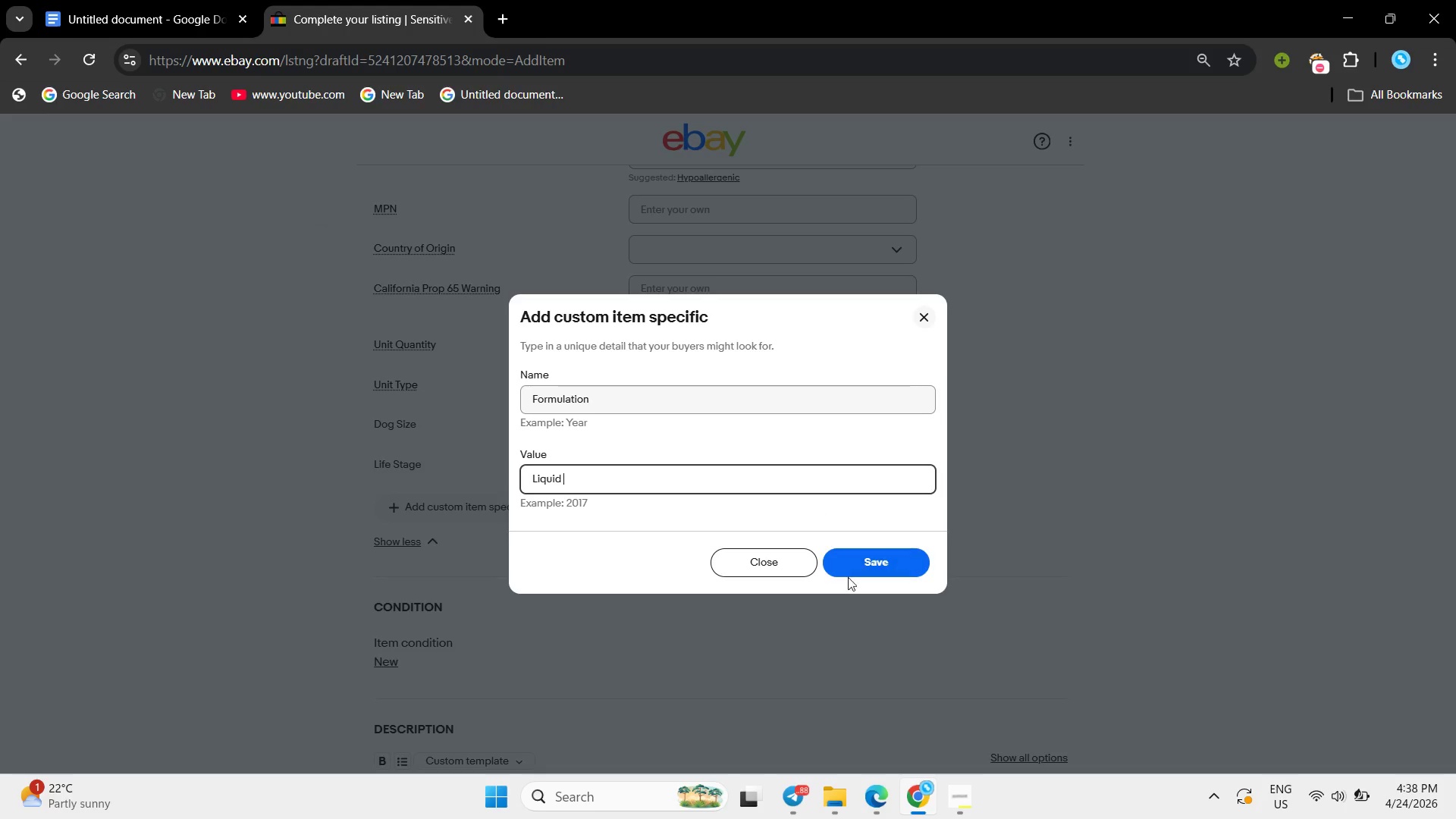 
left_click([877, 556])
 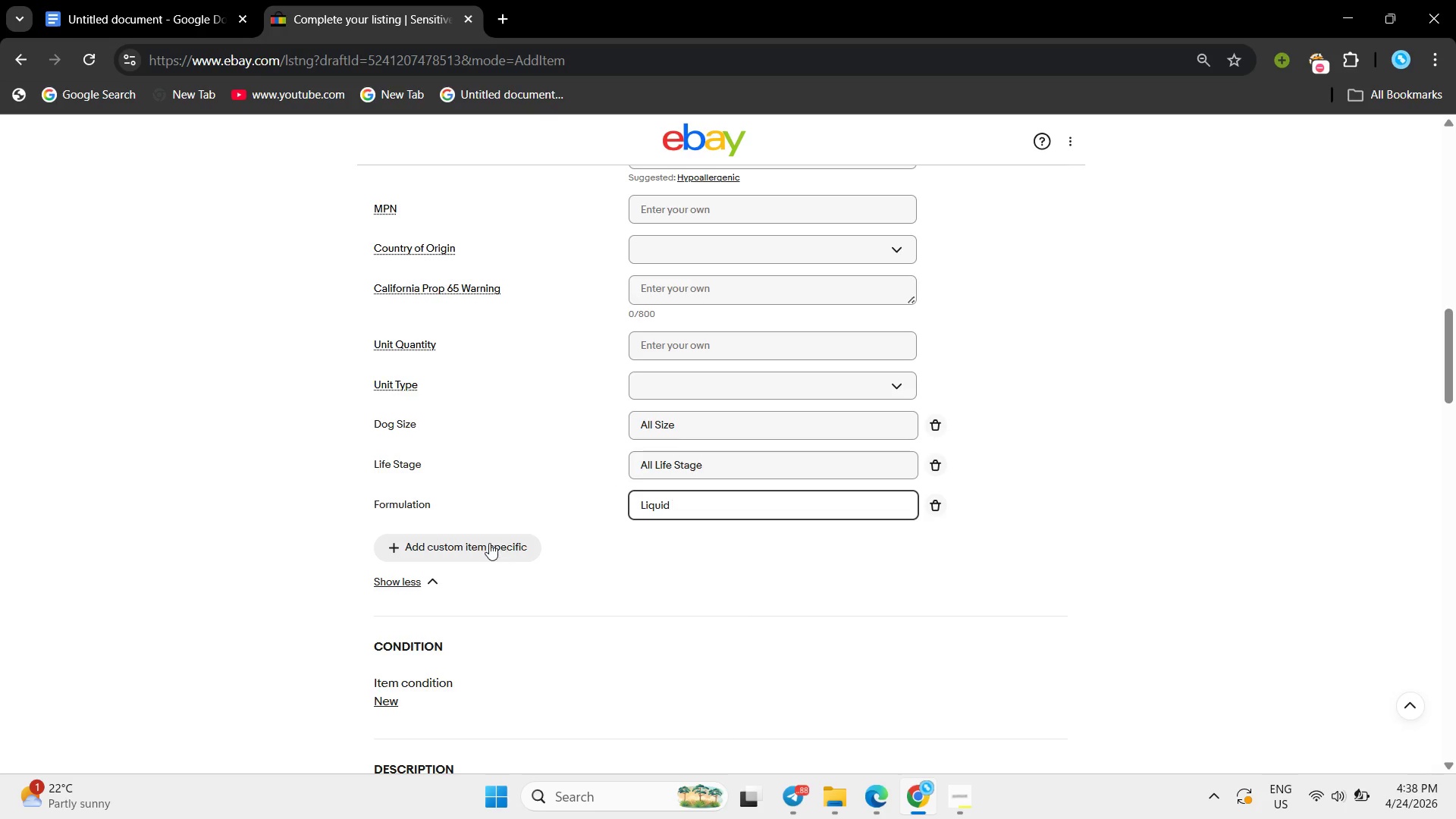 
left_click([489, 543])
 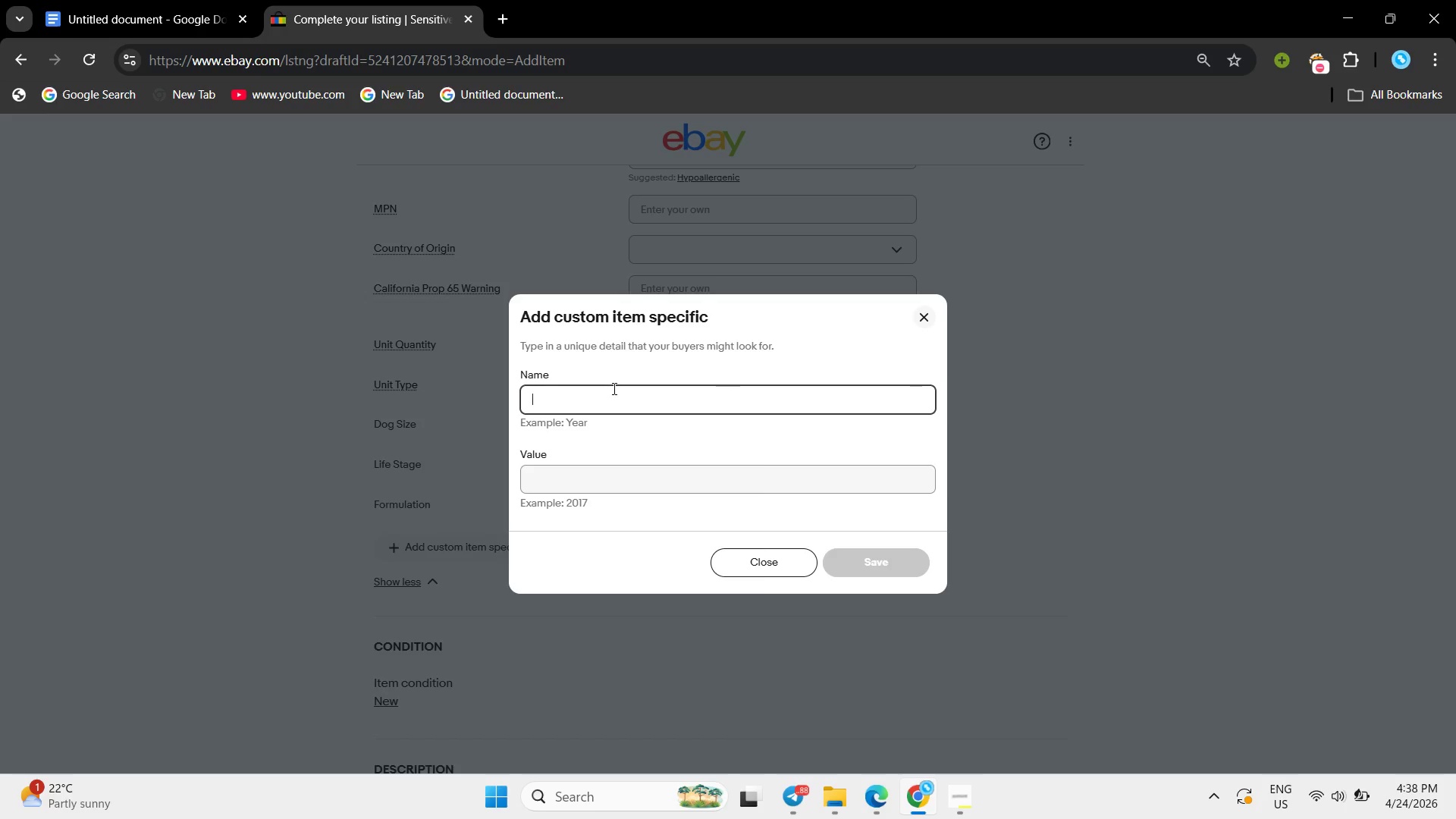 
left_click([613, 388])
 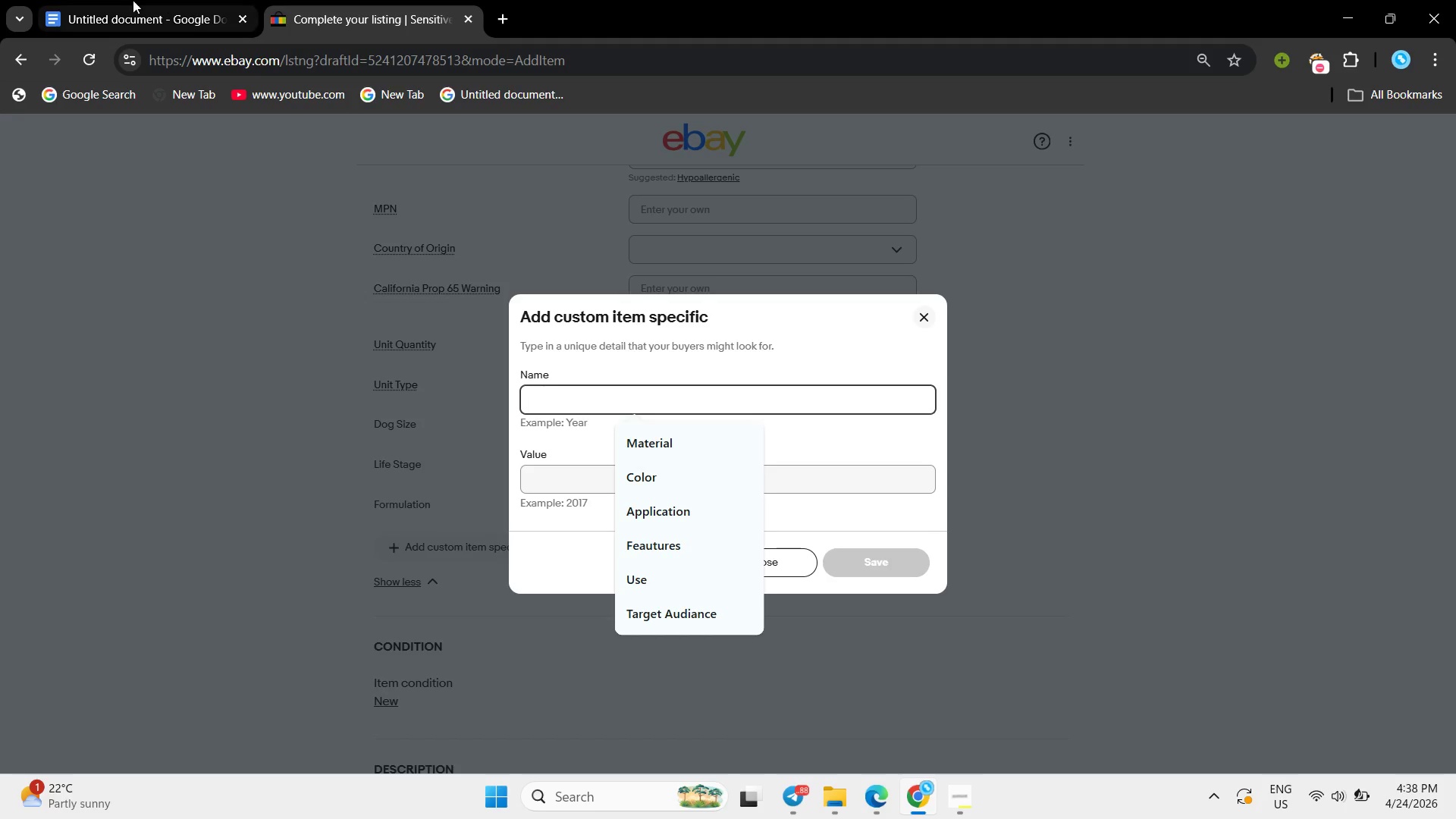 
left_click([133, 0])
 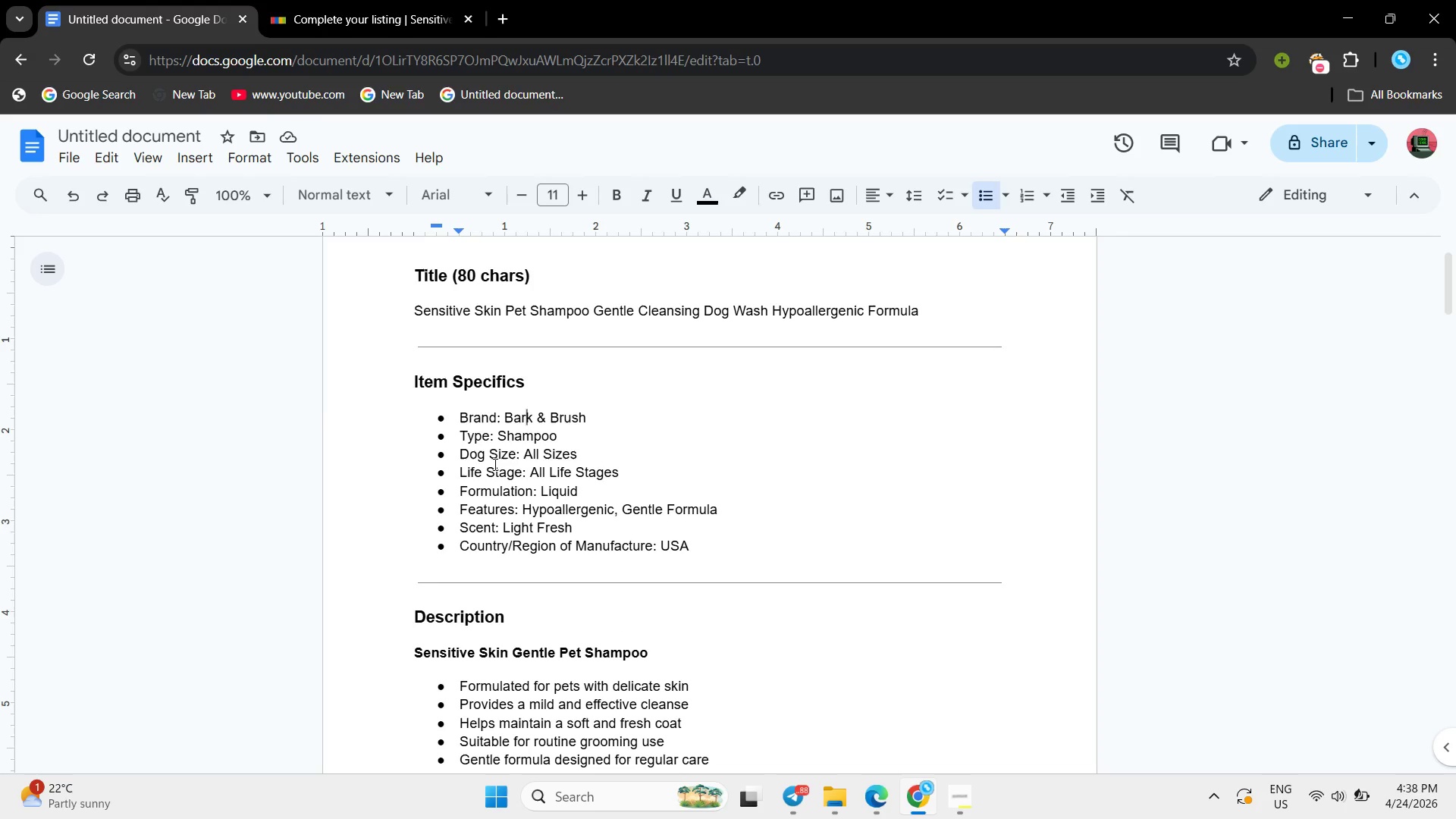 
left_click([494, 464])
 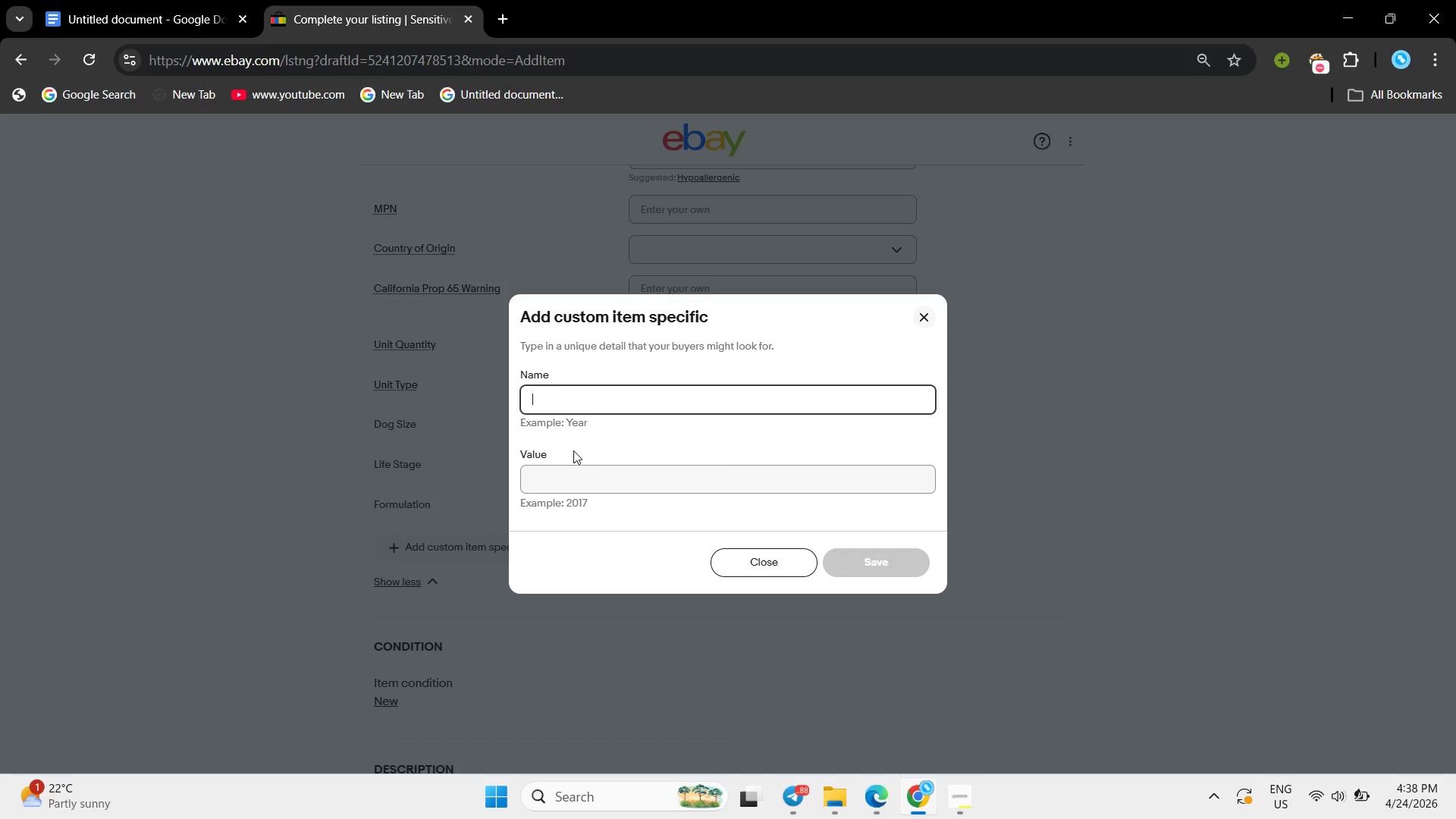 
key(Shift+ShiftLeft)
 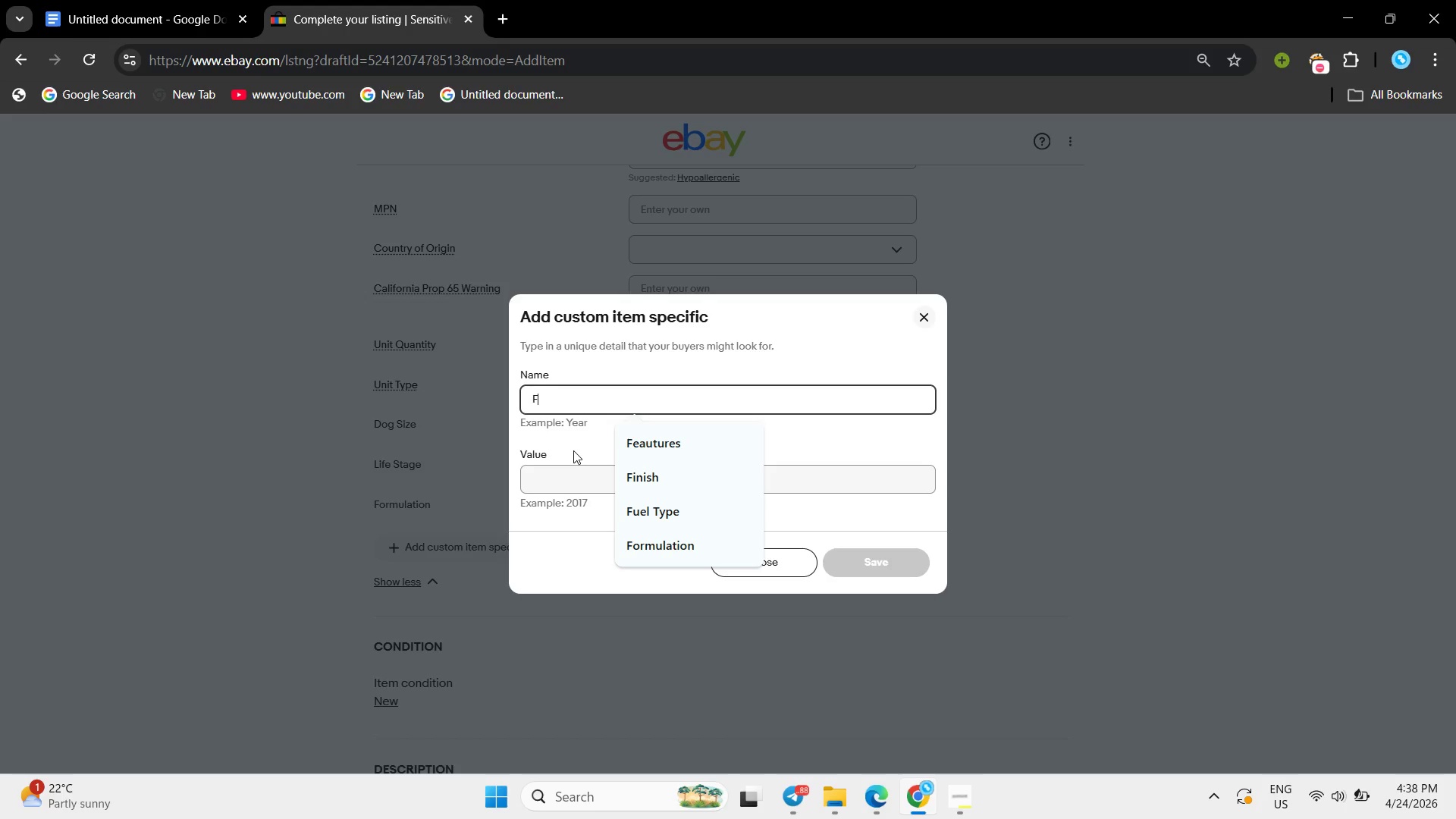 
key(Shift+F)
 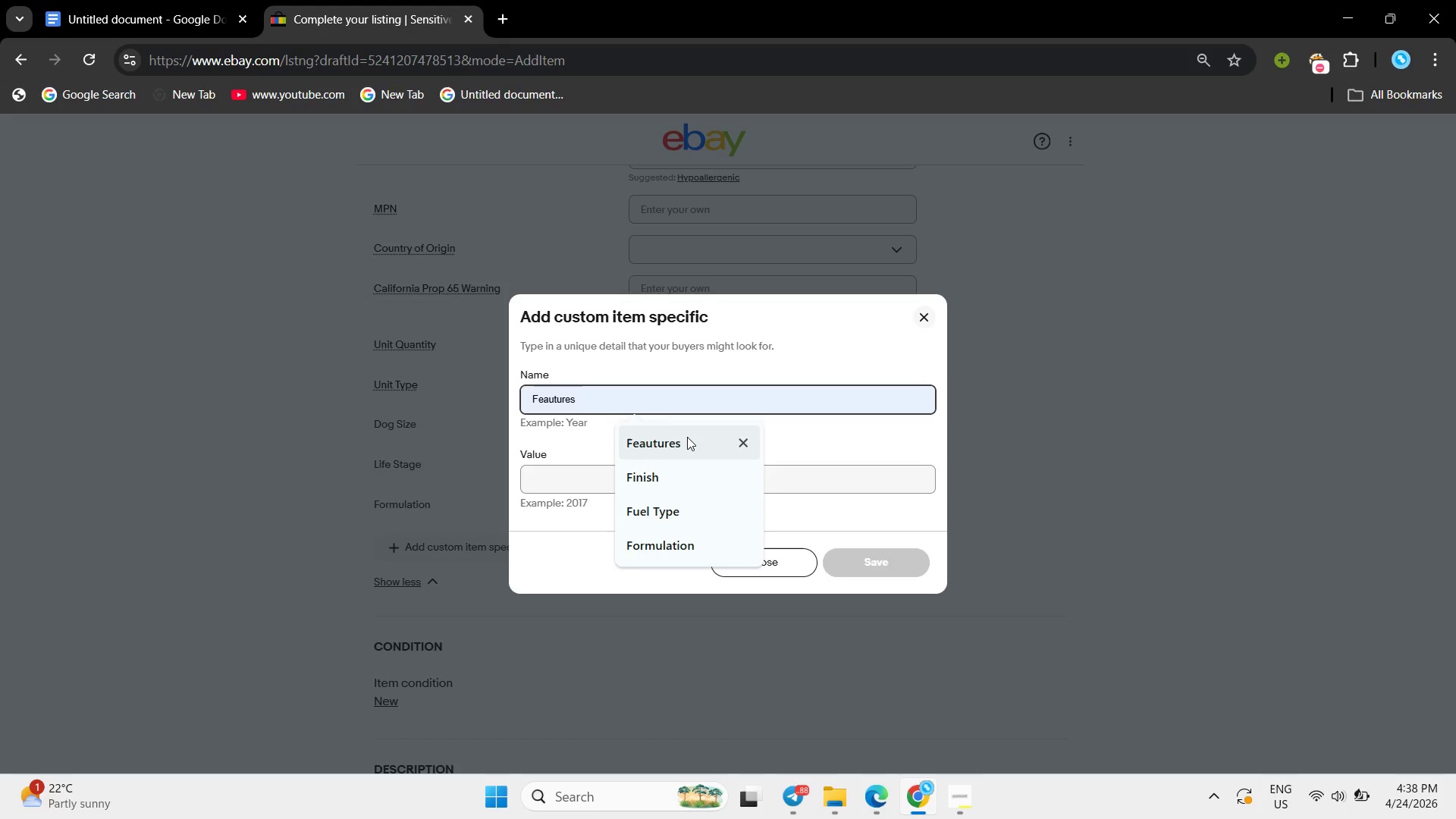 
left_click([687, 437])
 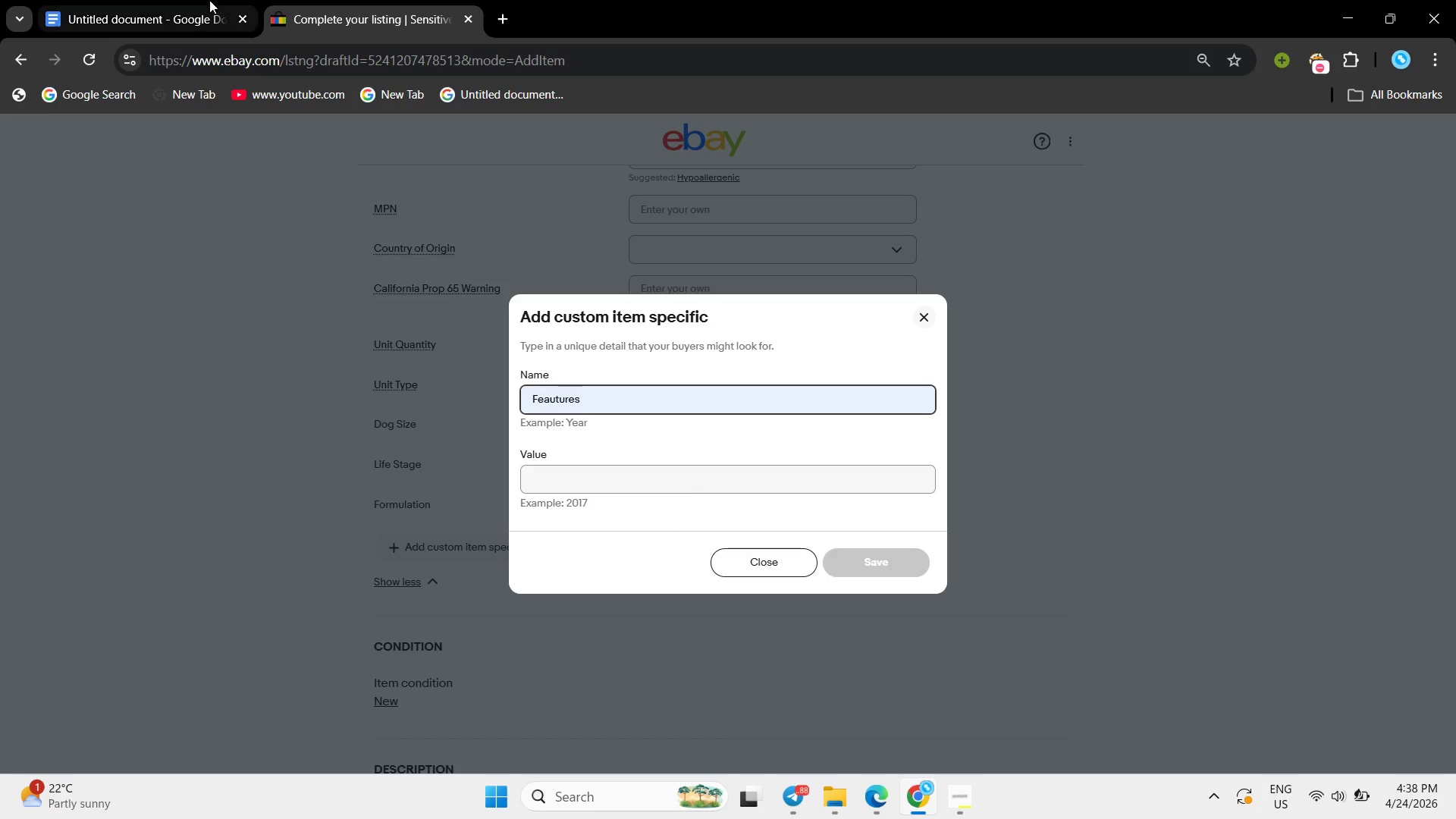 
left_click([209, 0])
 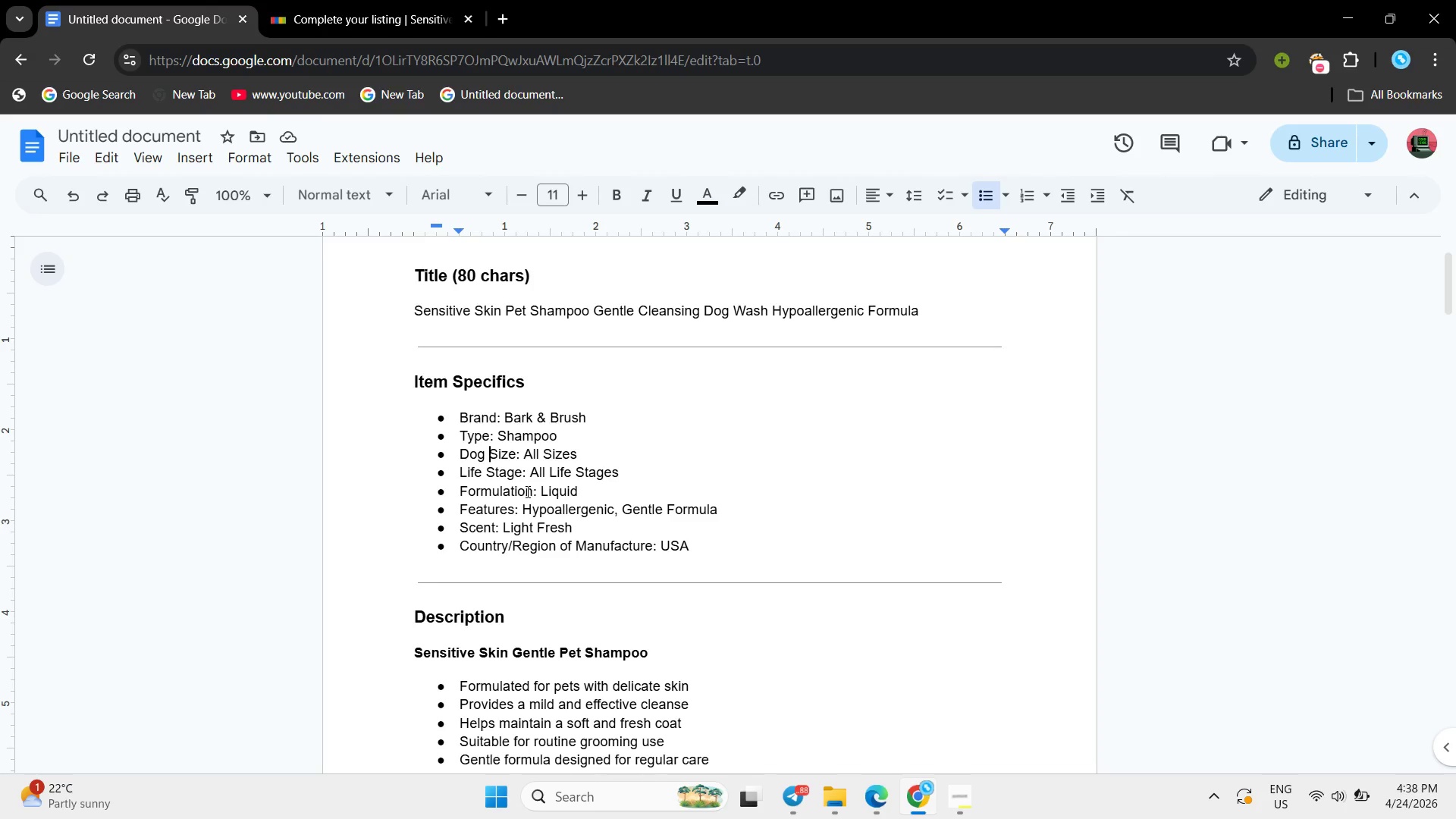 
left_click_drag(start_coordinate=[522, 504], to_coordinate=[750, 515])
 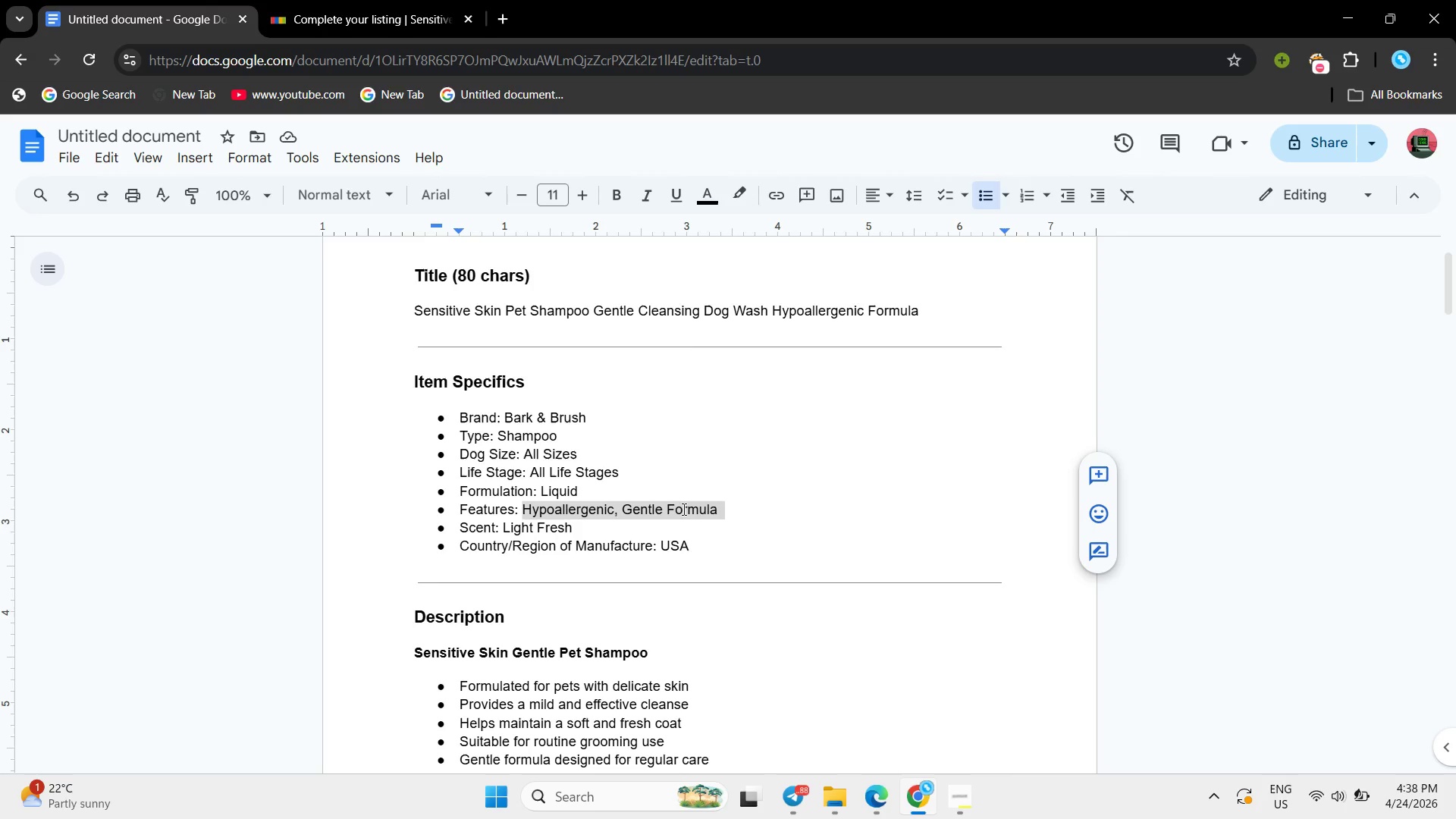 
right_click([682, 509])
 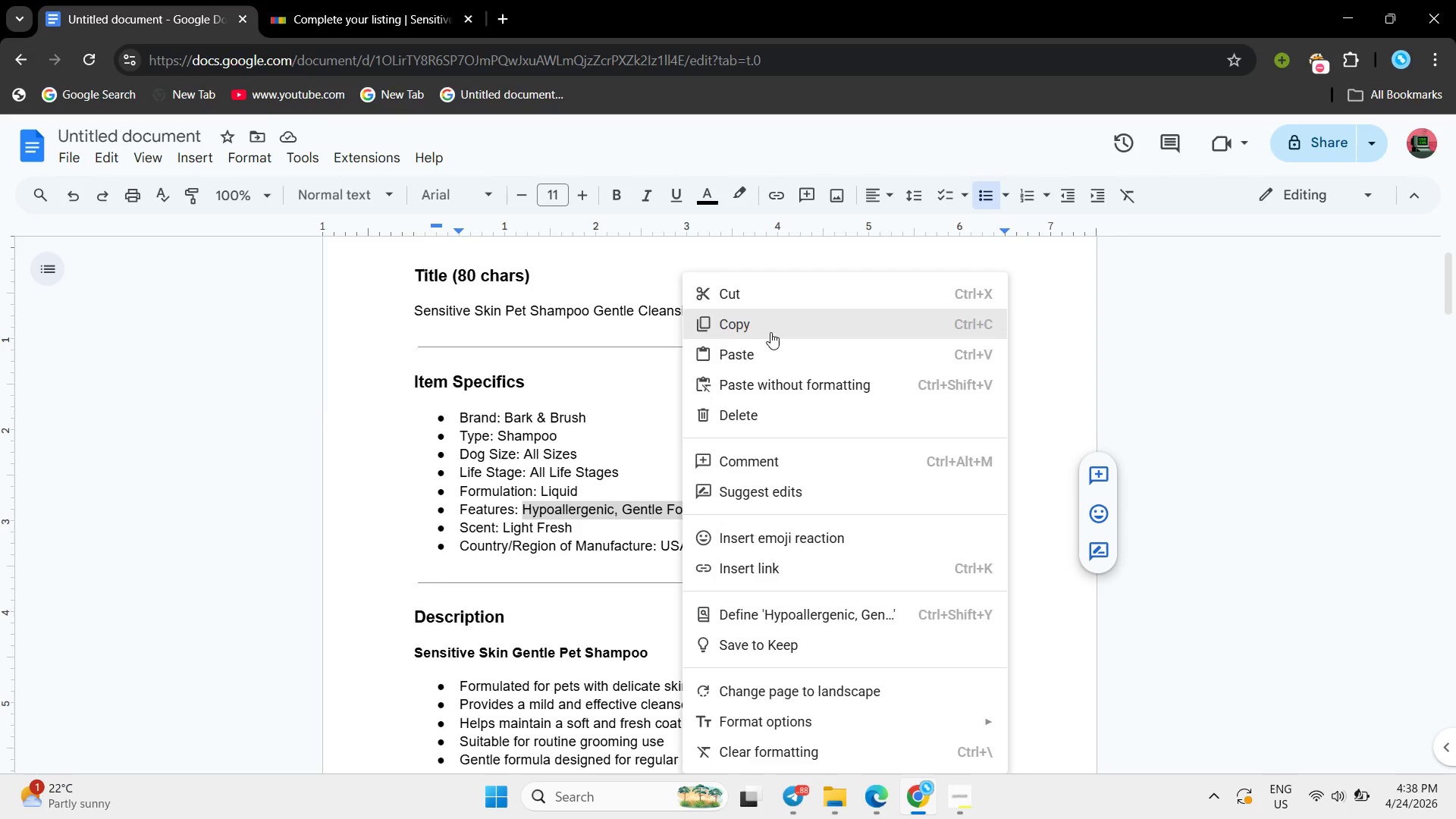 
left_click([770, 332])
 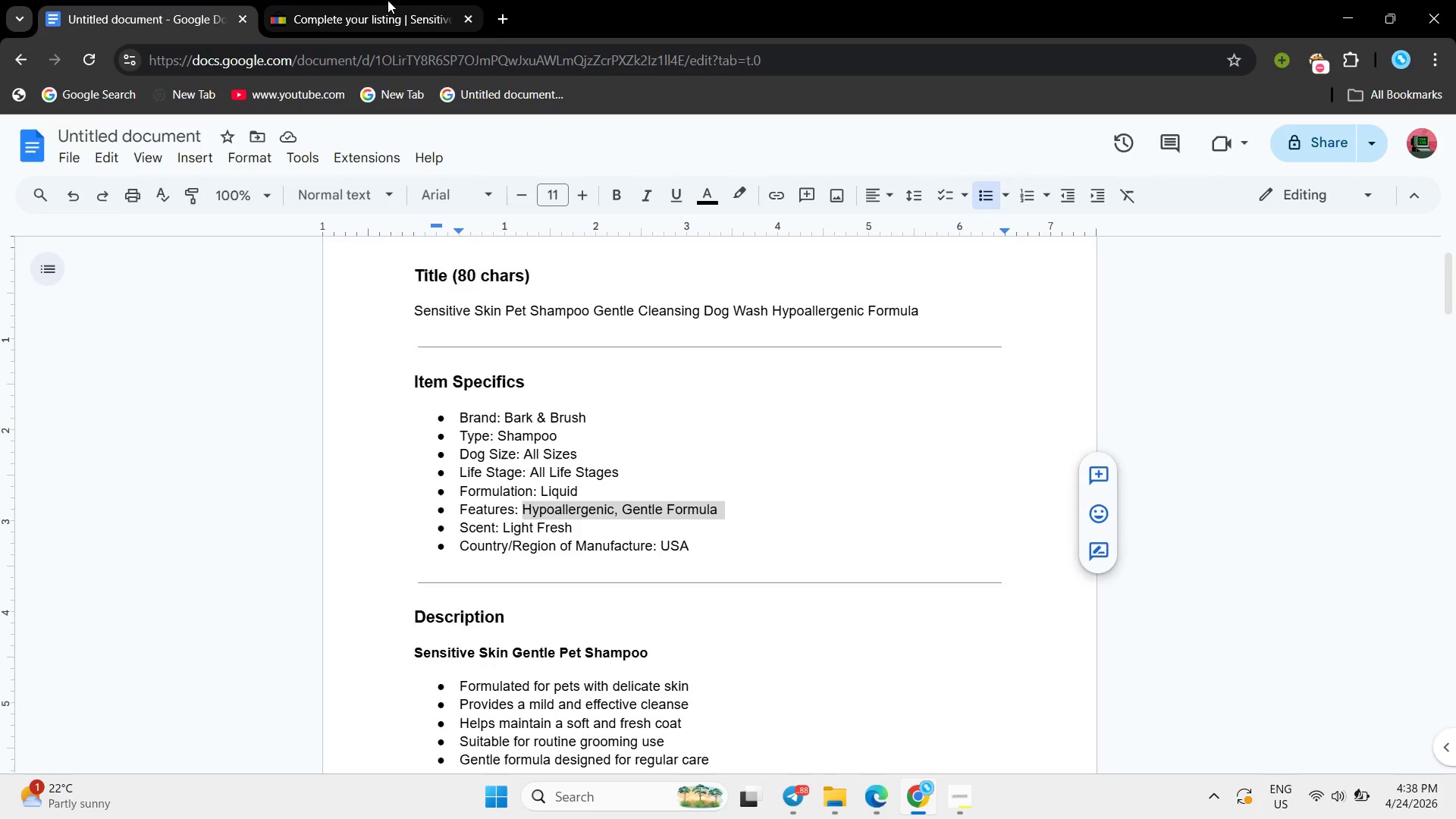 
left_click([388, 0])
 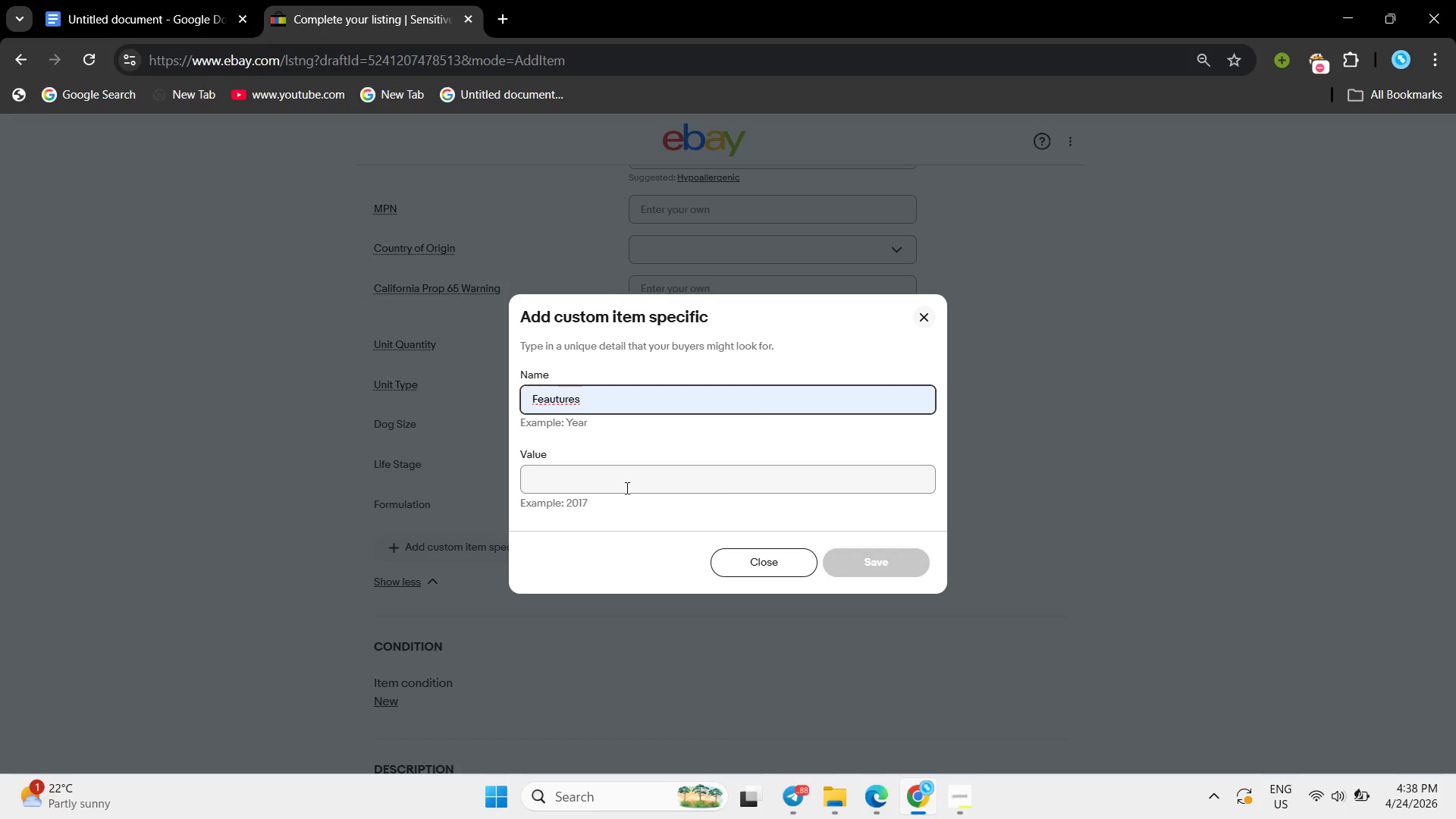 
key(Control+V)
 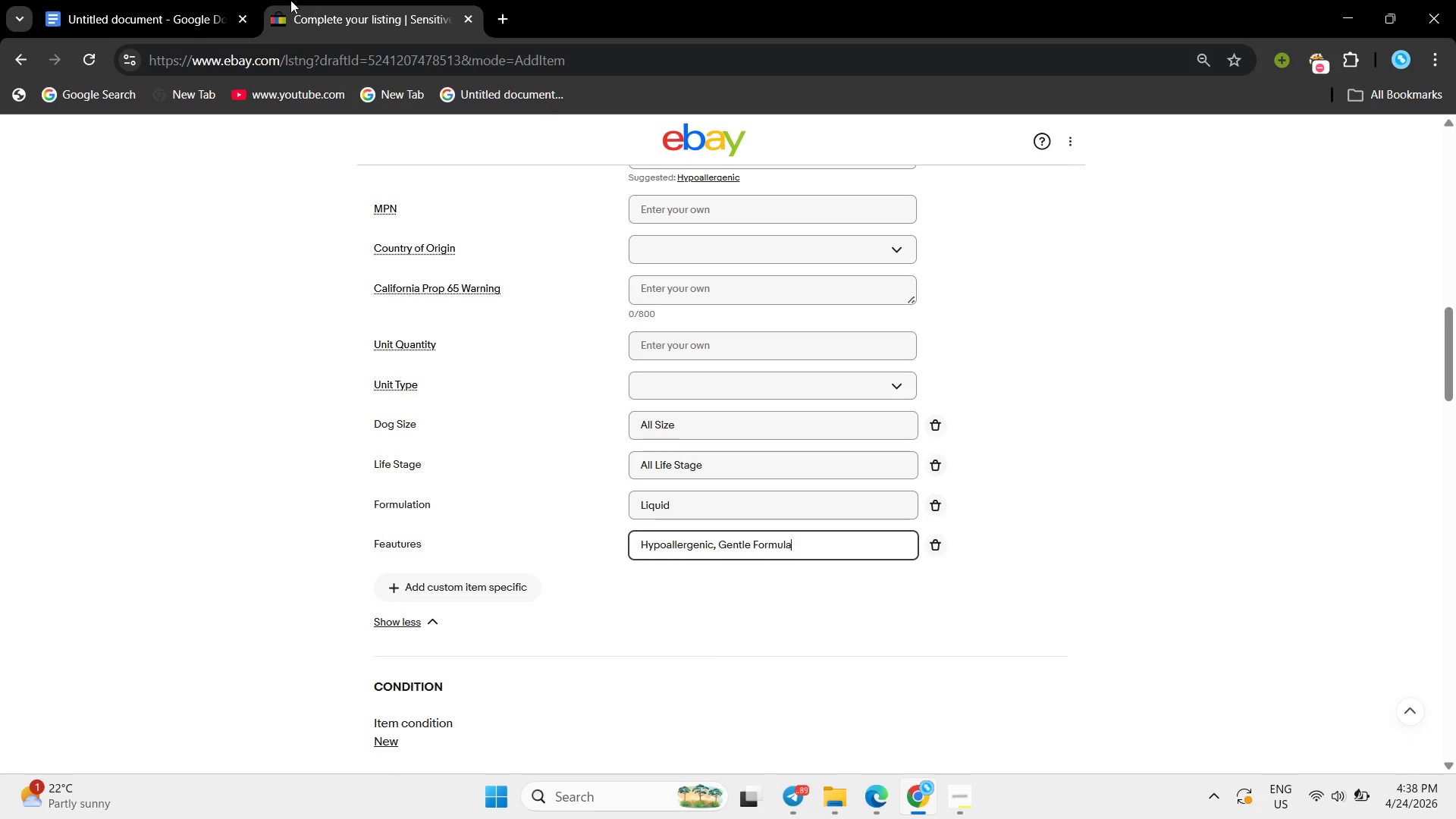 
left_click([153, 0])
 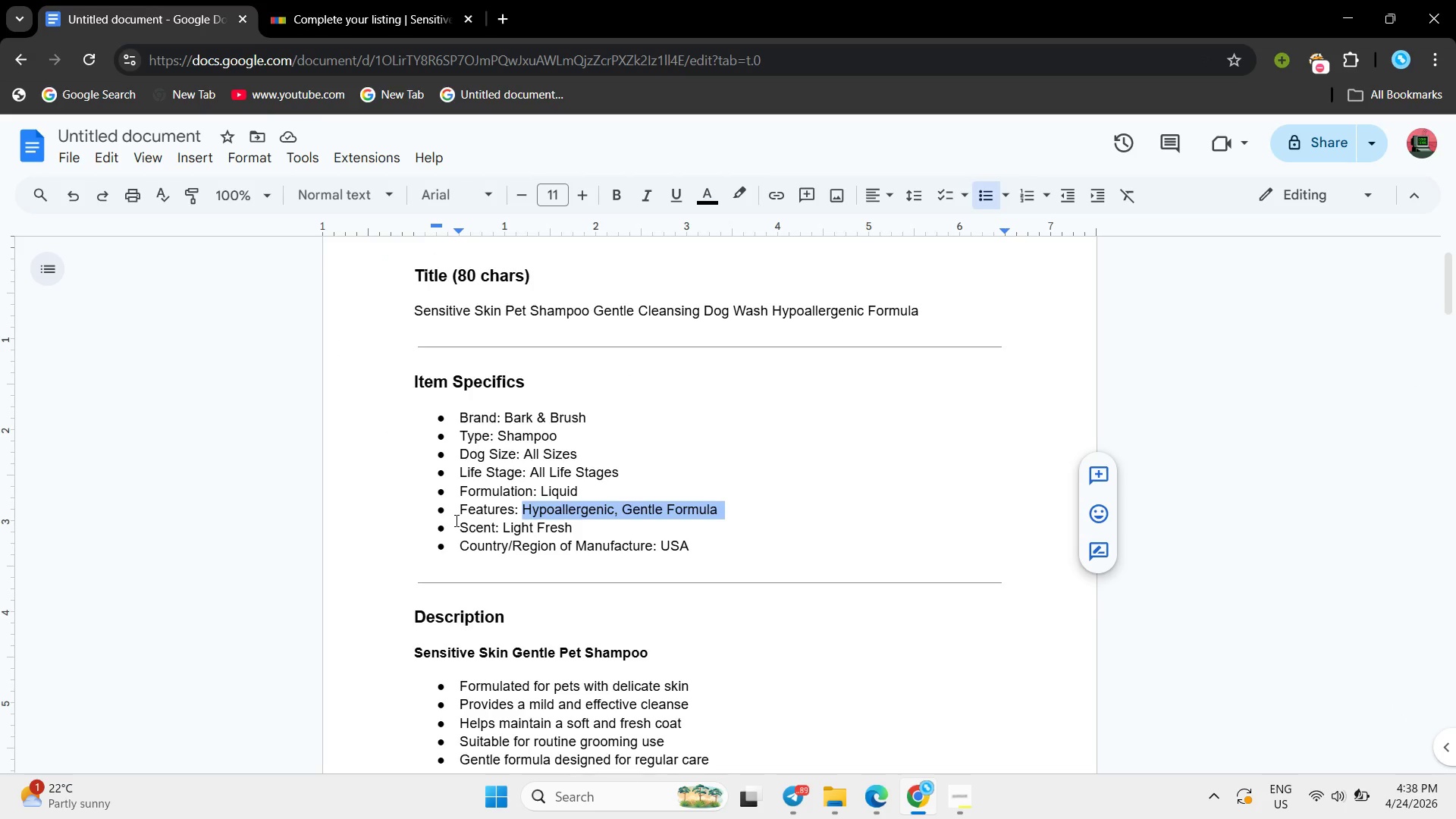 
left_click([455, 520])
 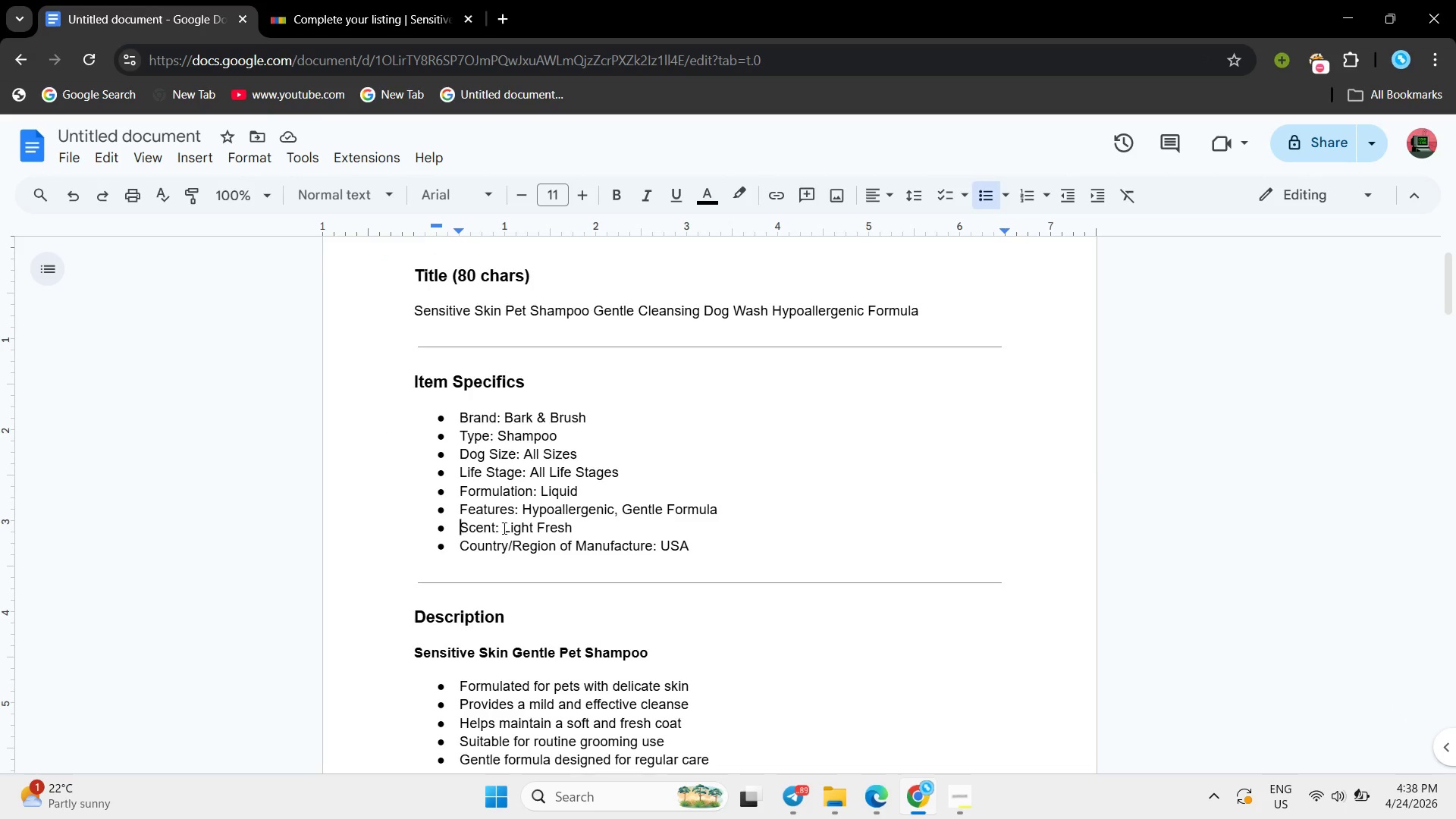 
left_click_drag(start_coordinate=[505, 528], to_coordinate=[567, 535])
 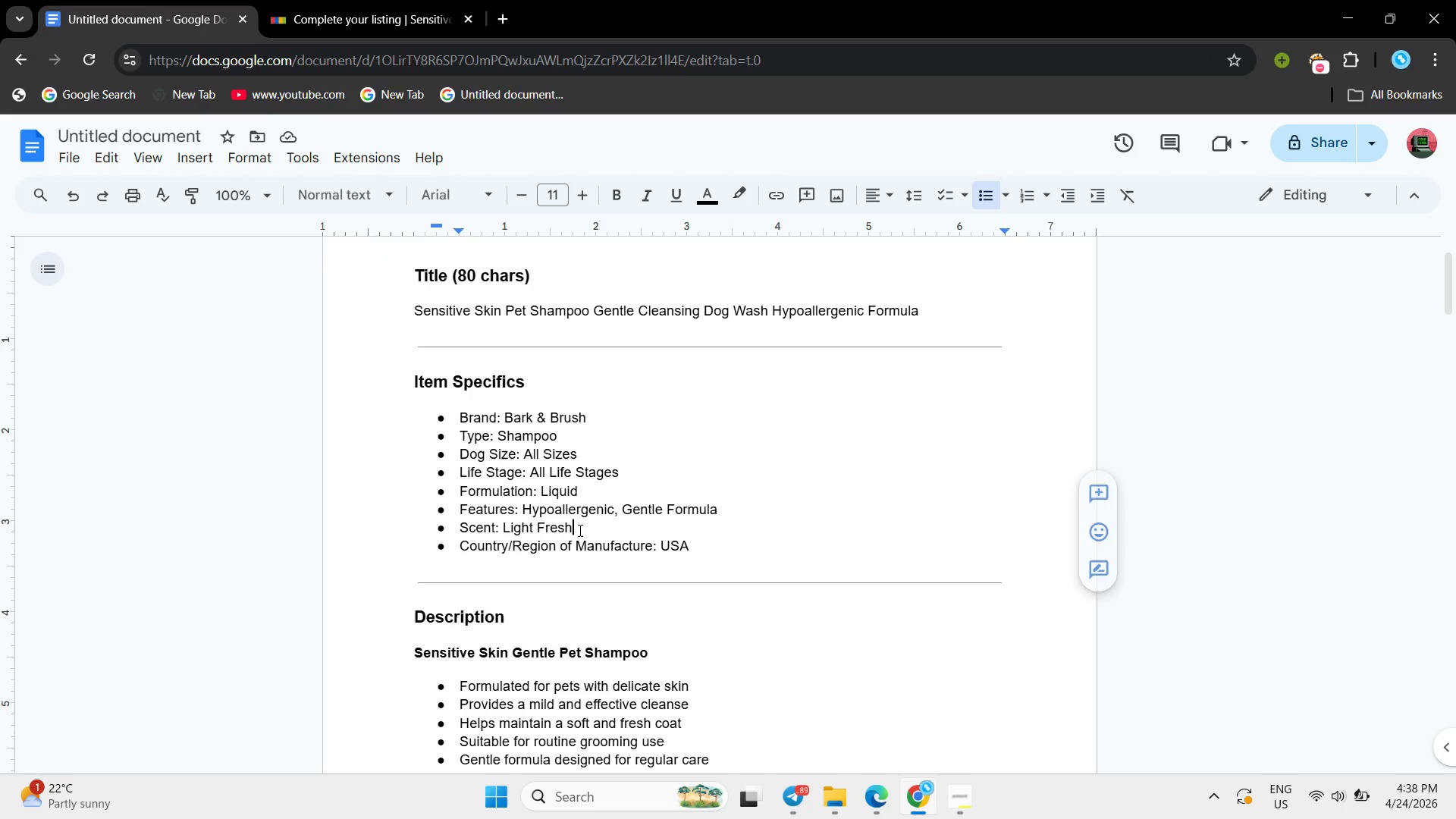 
left_click([579, 530])
 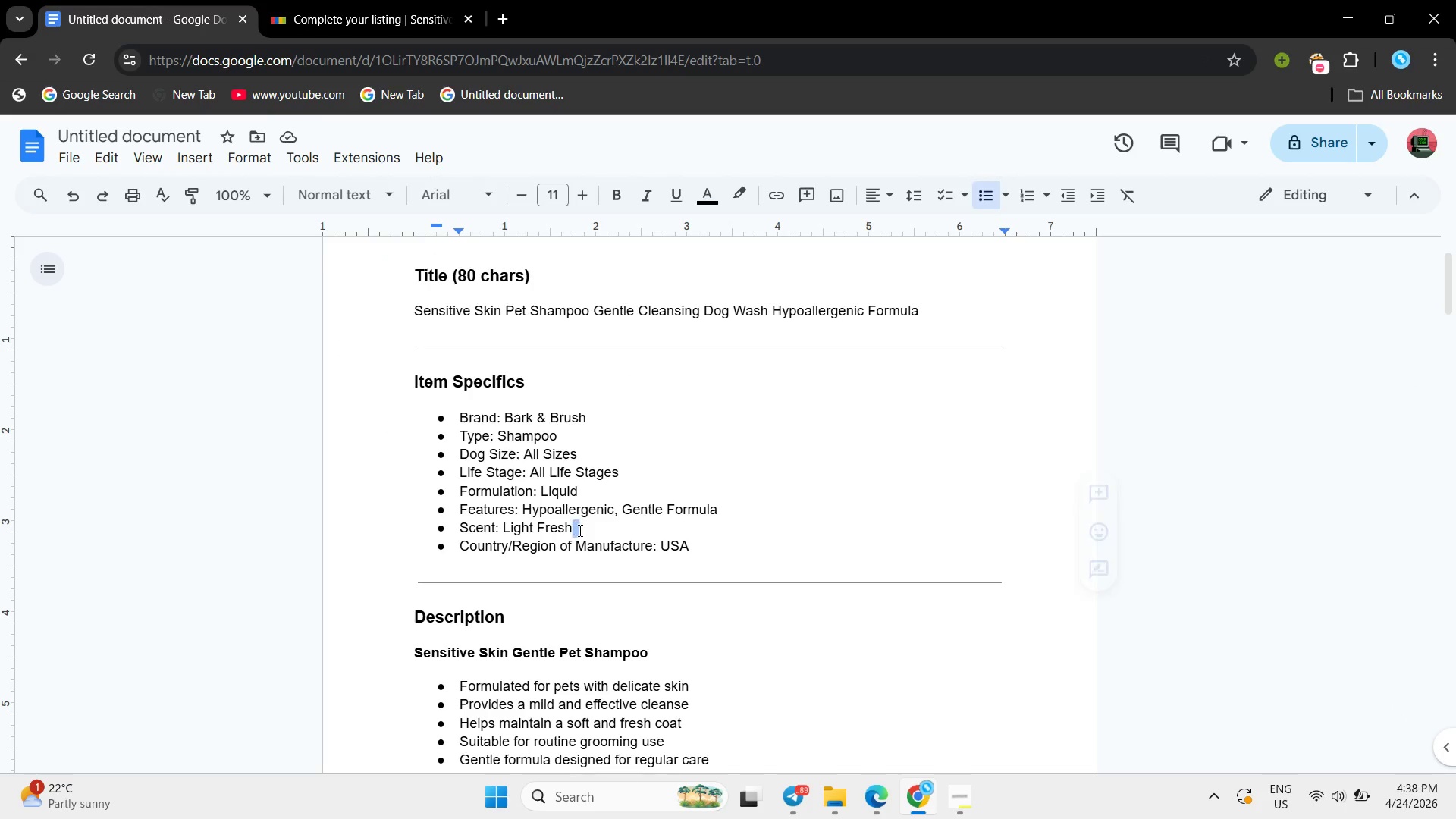 
left_click_drag(start_coordinate=[579, 530], to_coordinate=[520, 530])
 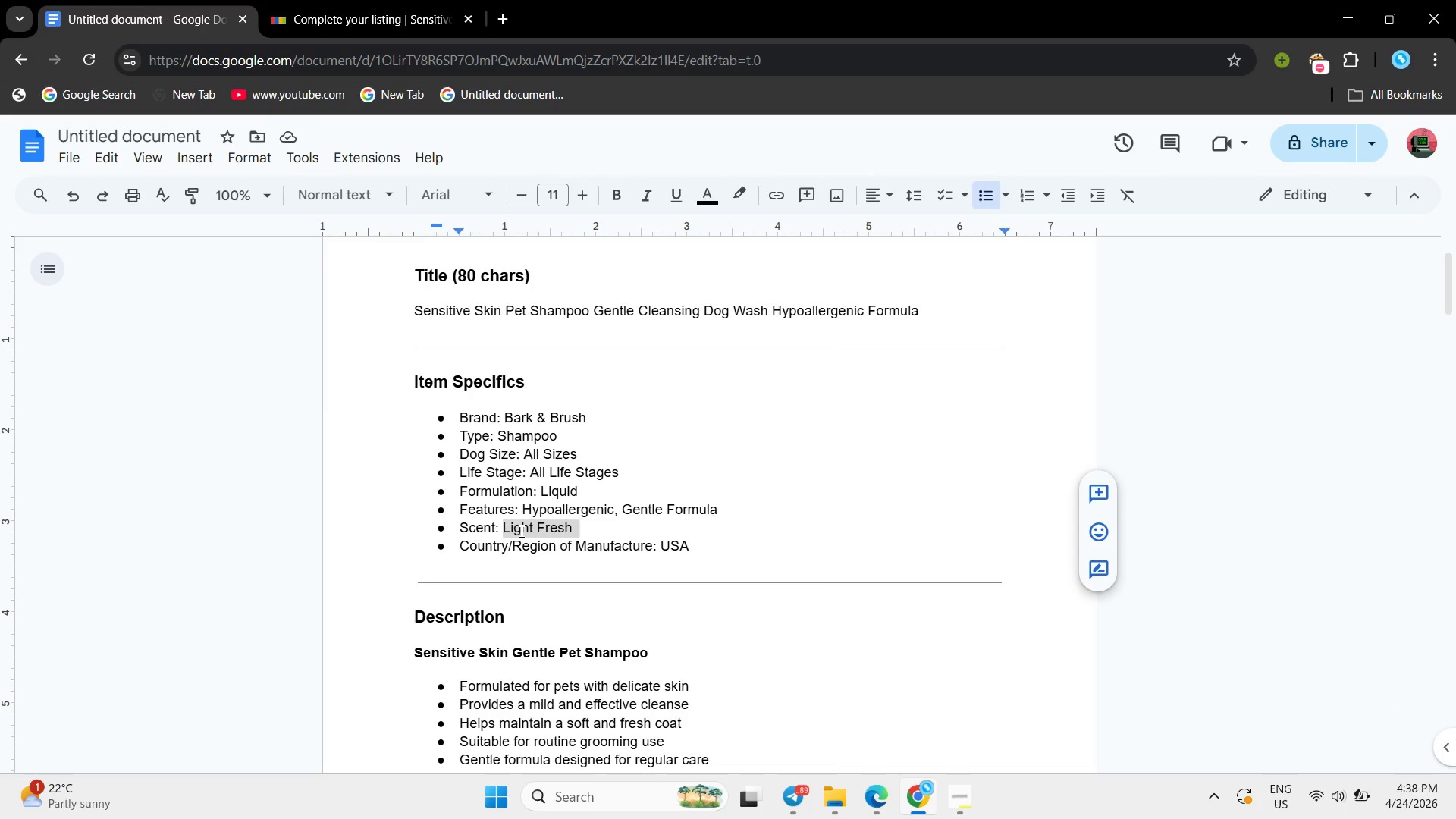 
right_click([520, 531])
 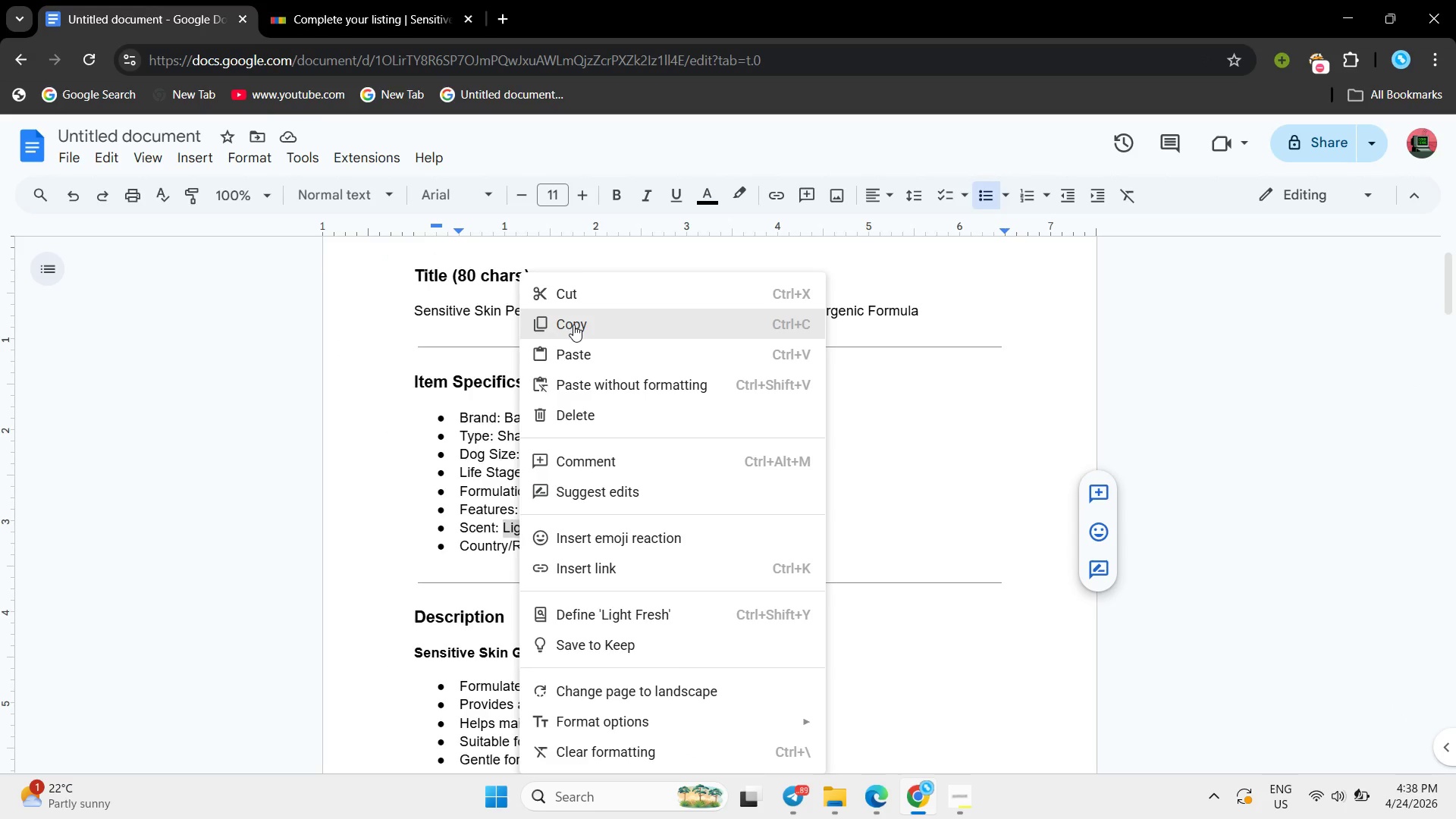 
left_click([573, 325])
 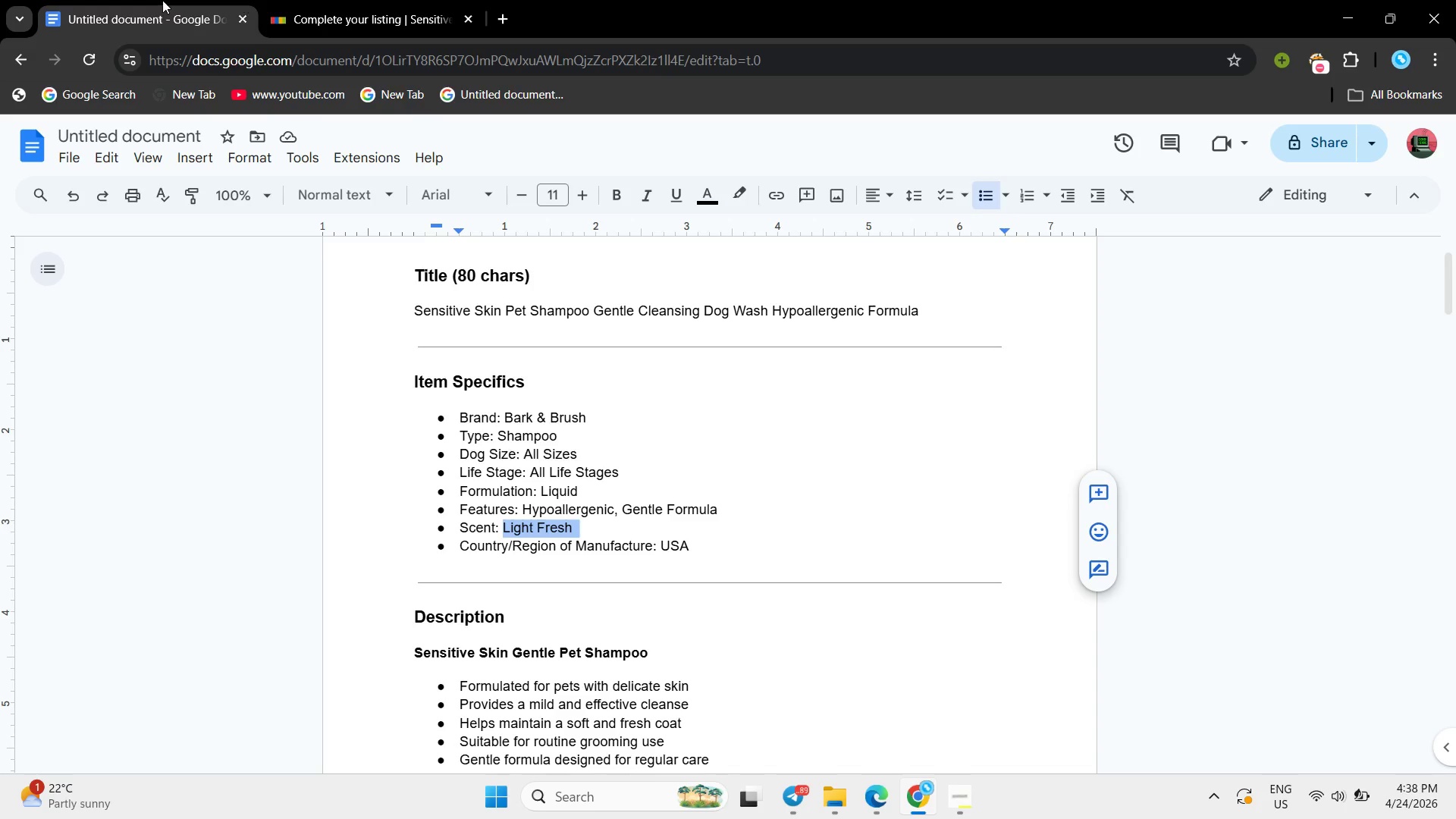 
left_click([162, 0])
 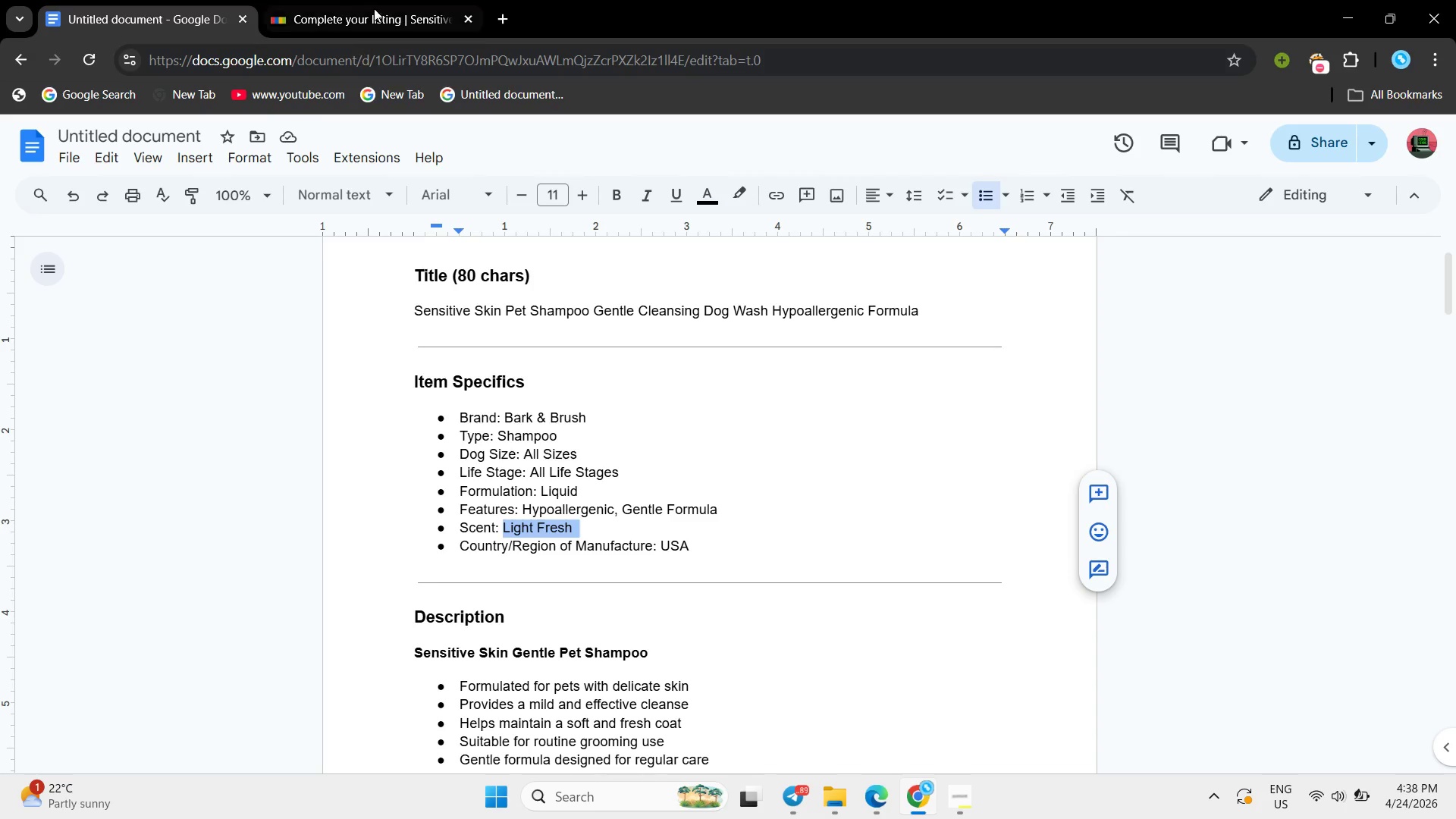 
left_click([378, 0])
 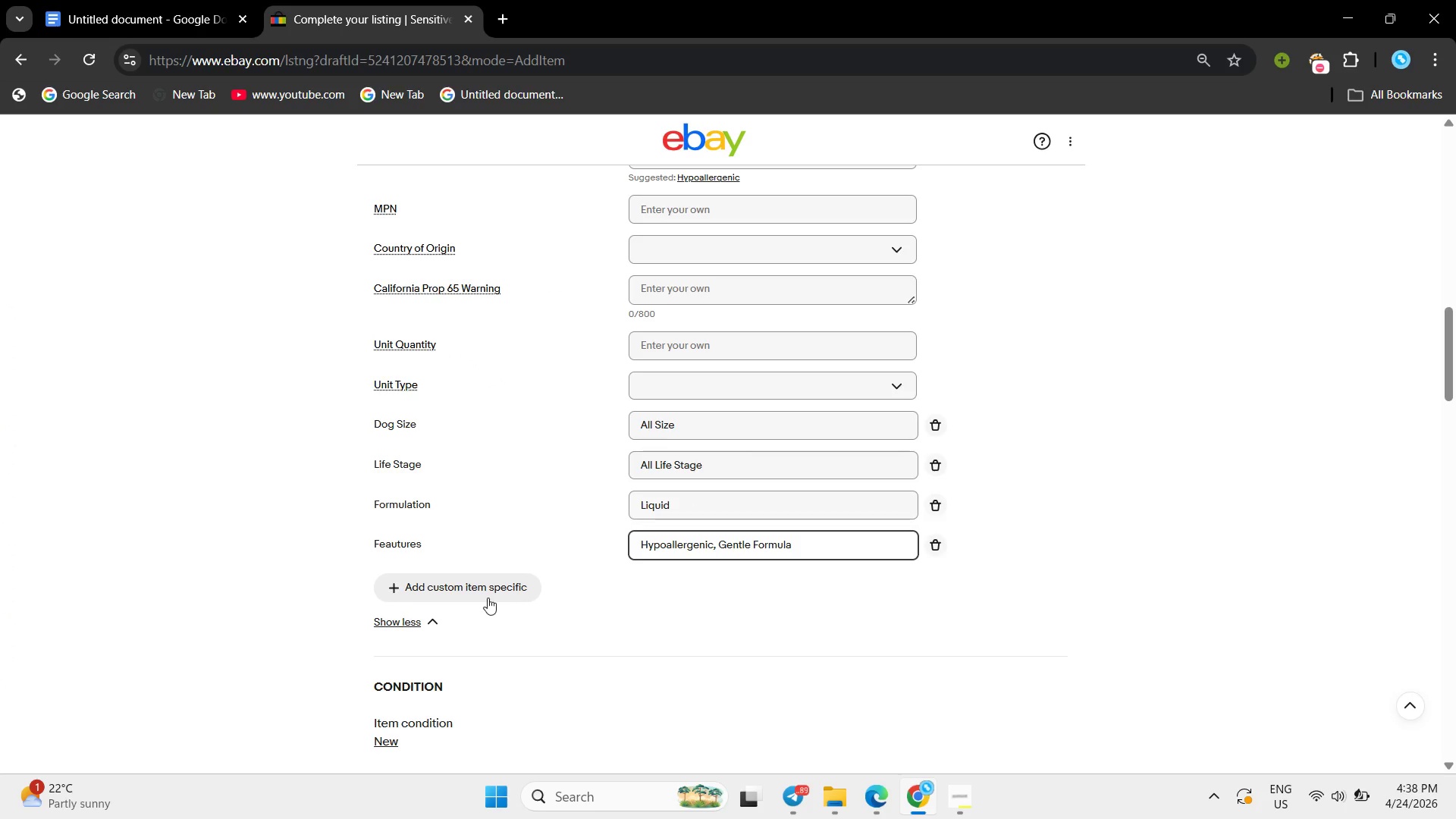 
left_click([488, 598])
 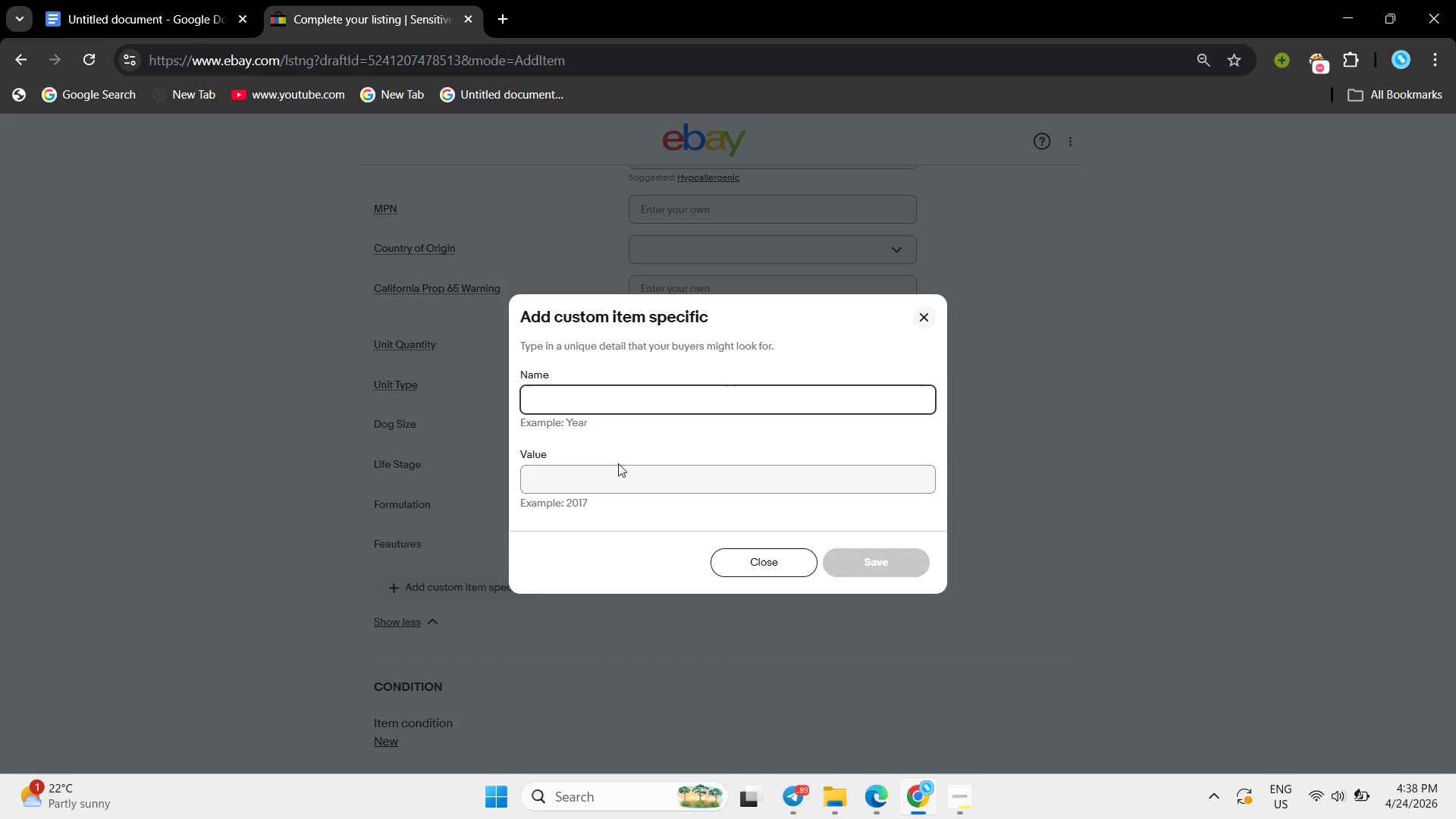 
left_click([621, 470])
 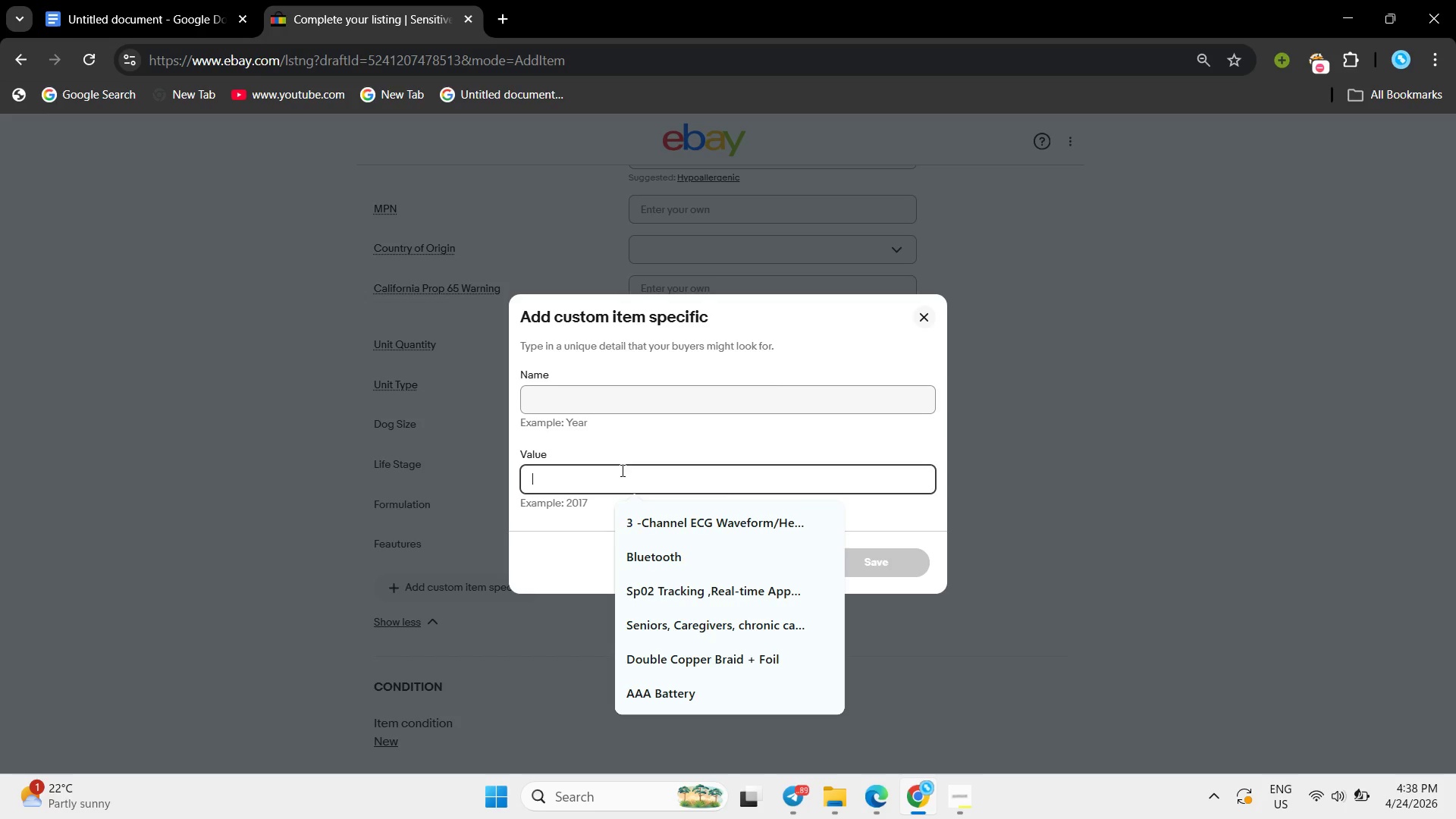 
key(Control+V)
 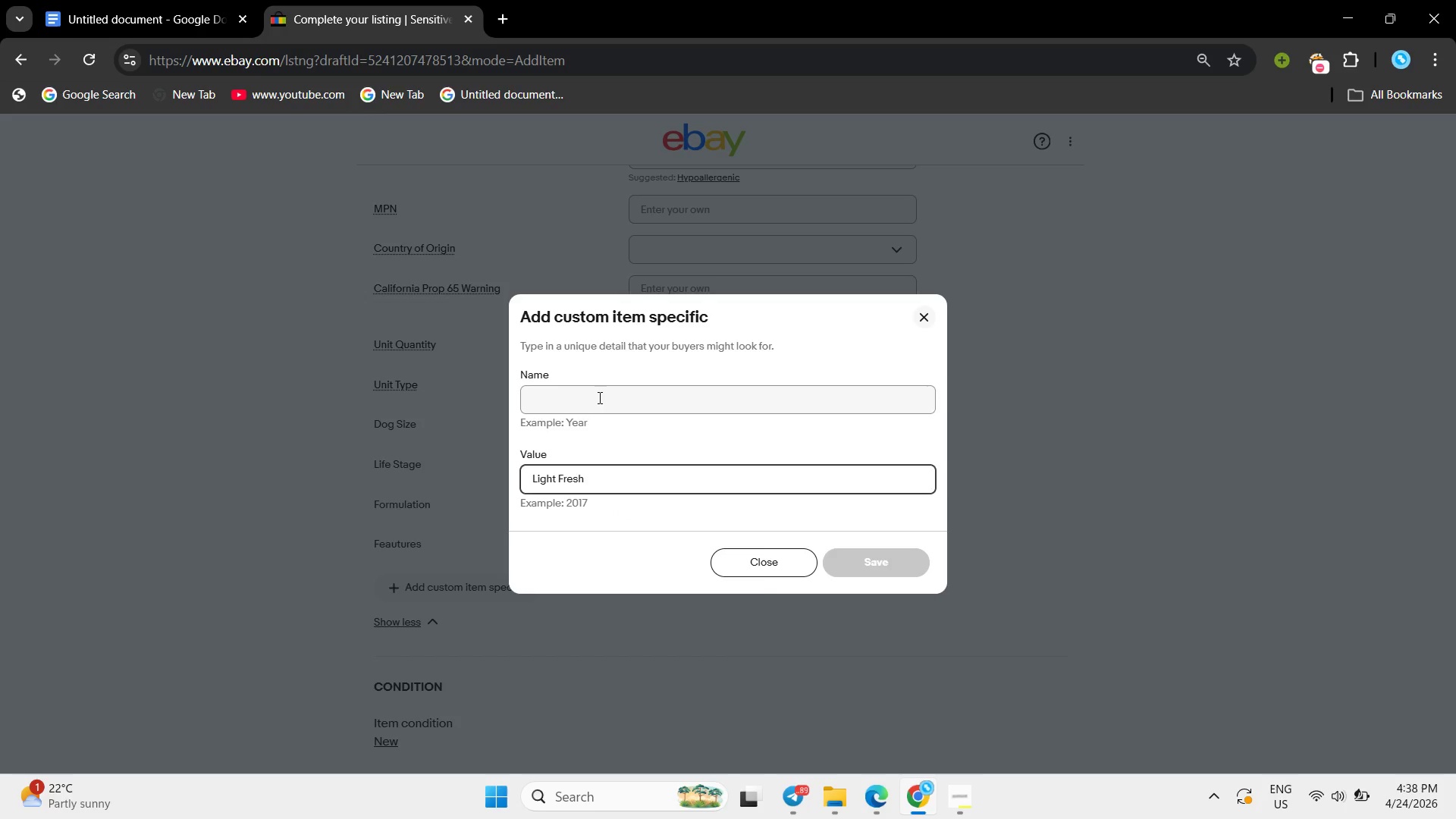 
left_click([598, 397])
 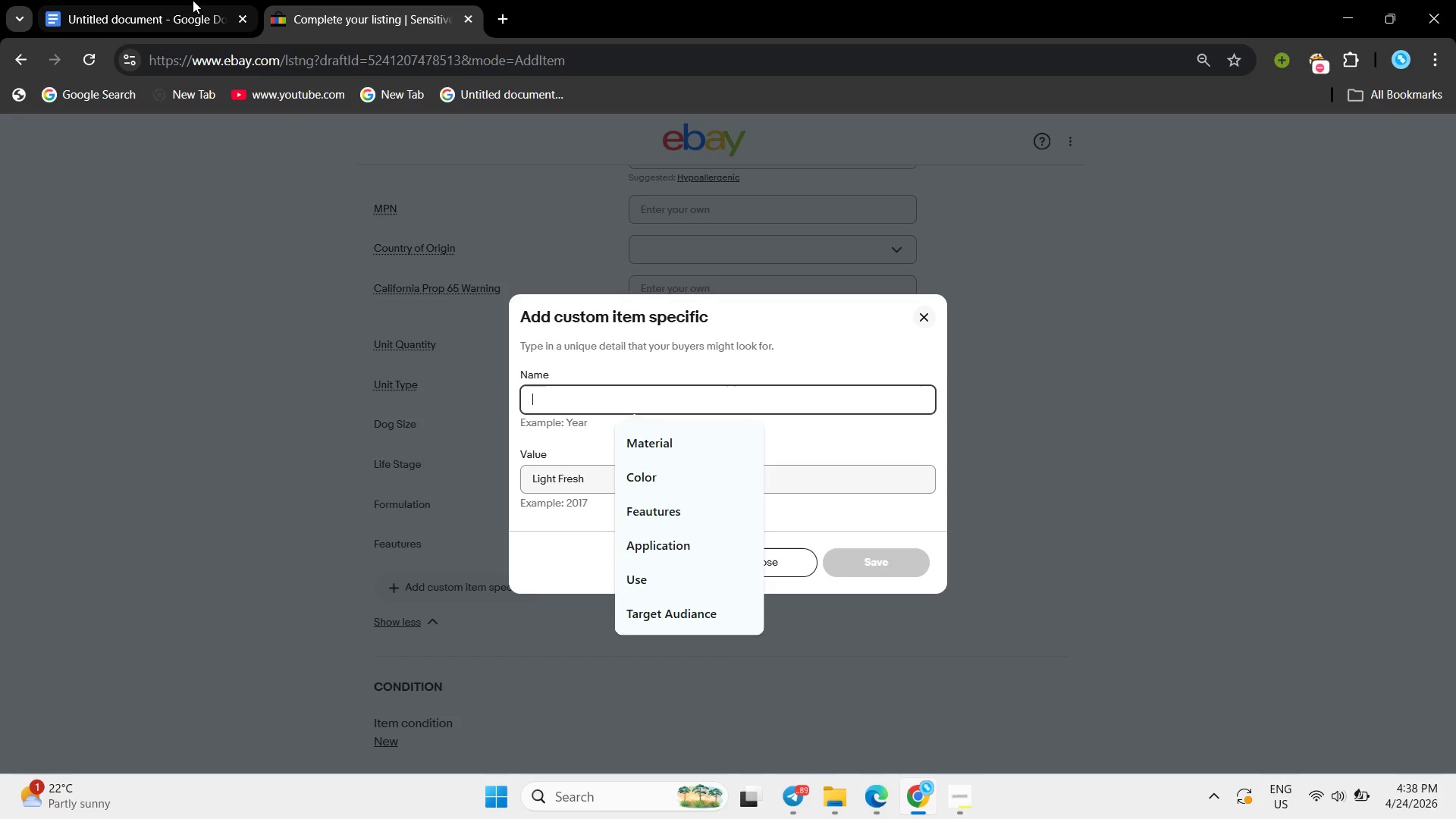 
left_click([175, 0])
 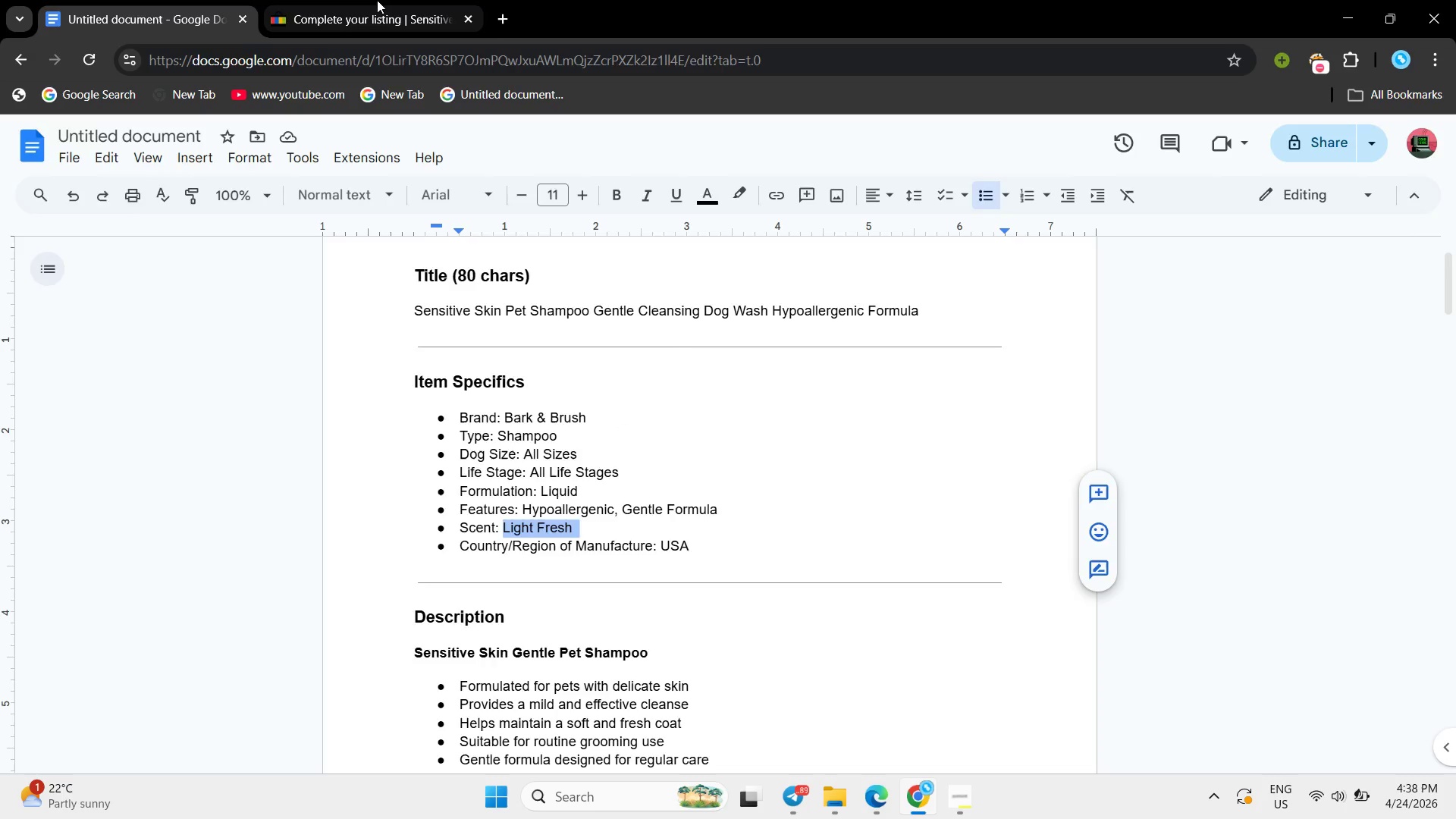 
left_click([377, 0])
 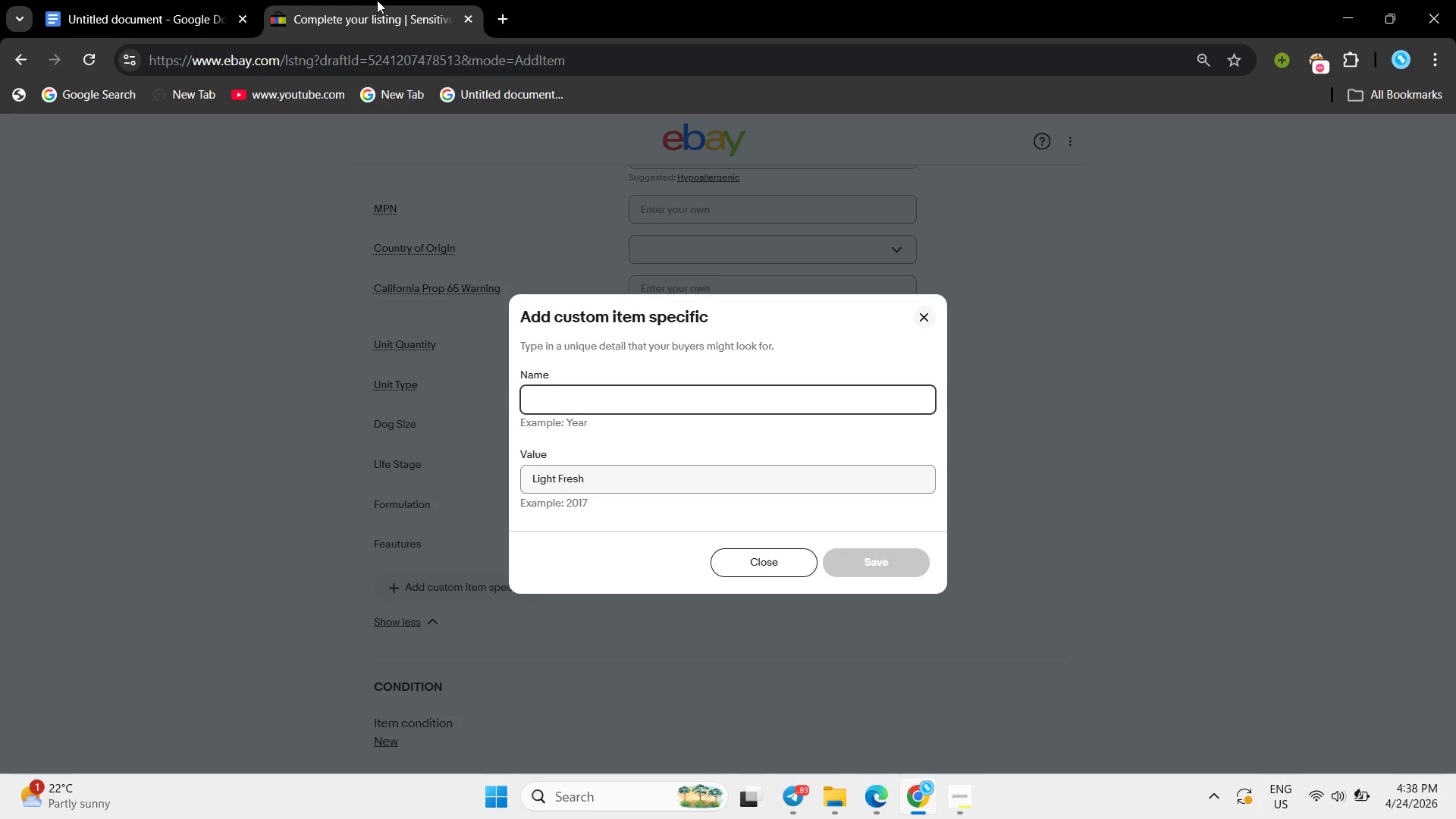 
type(Scent )
 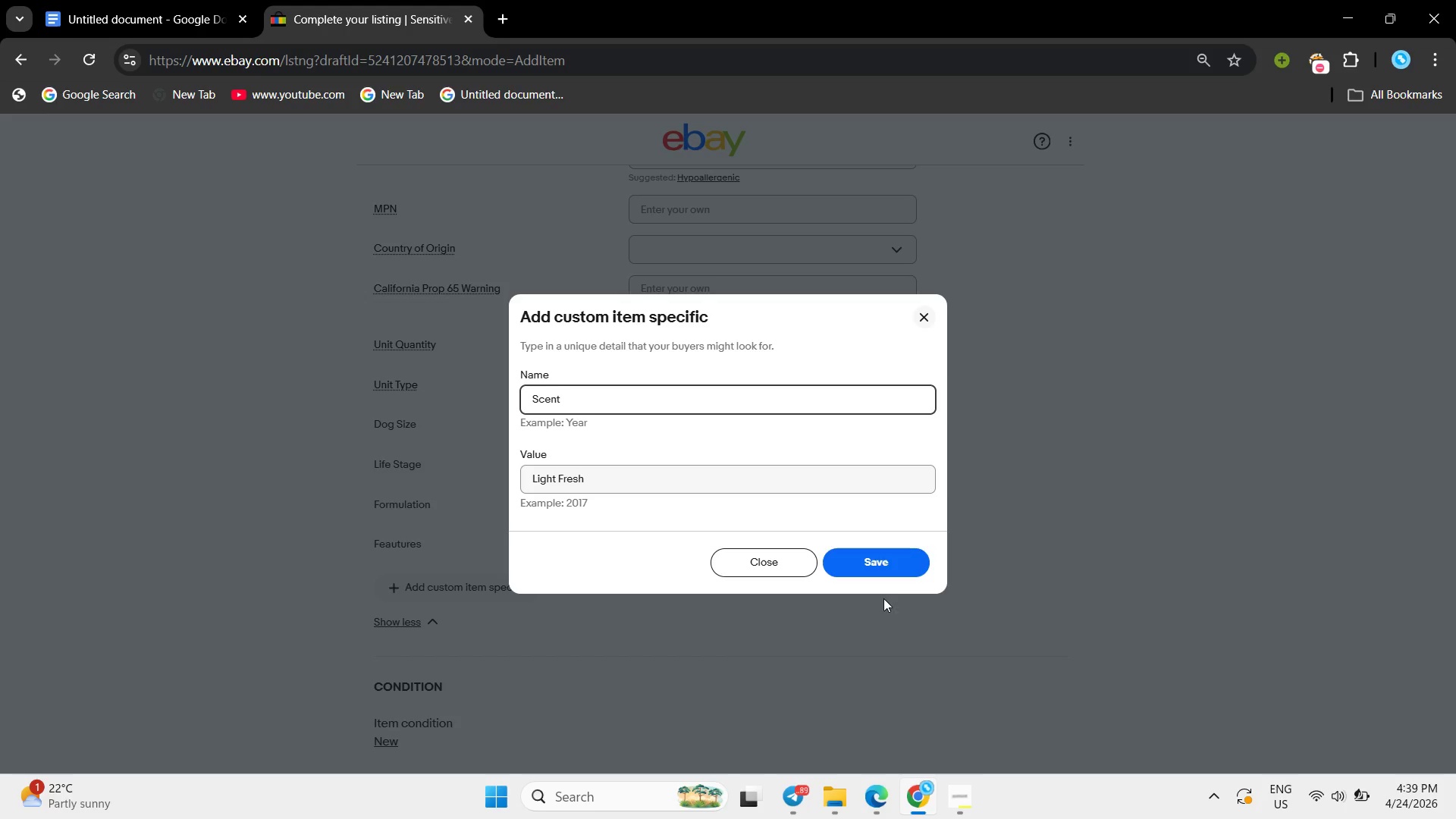 
left_click([864, 561])
 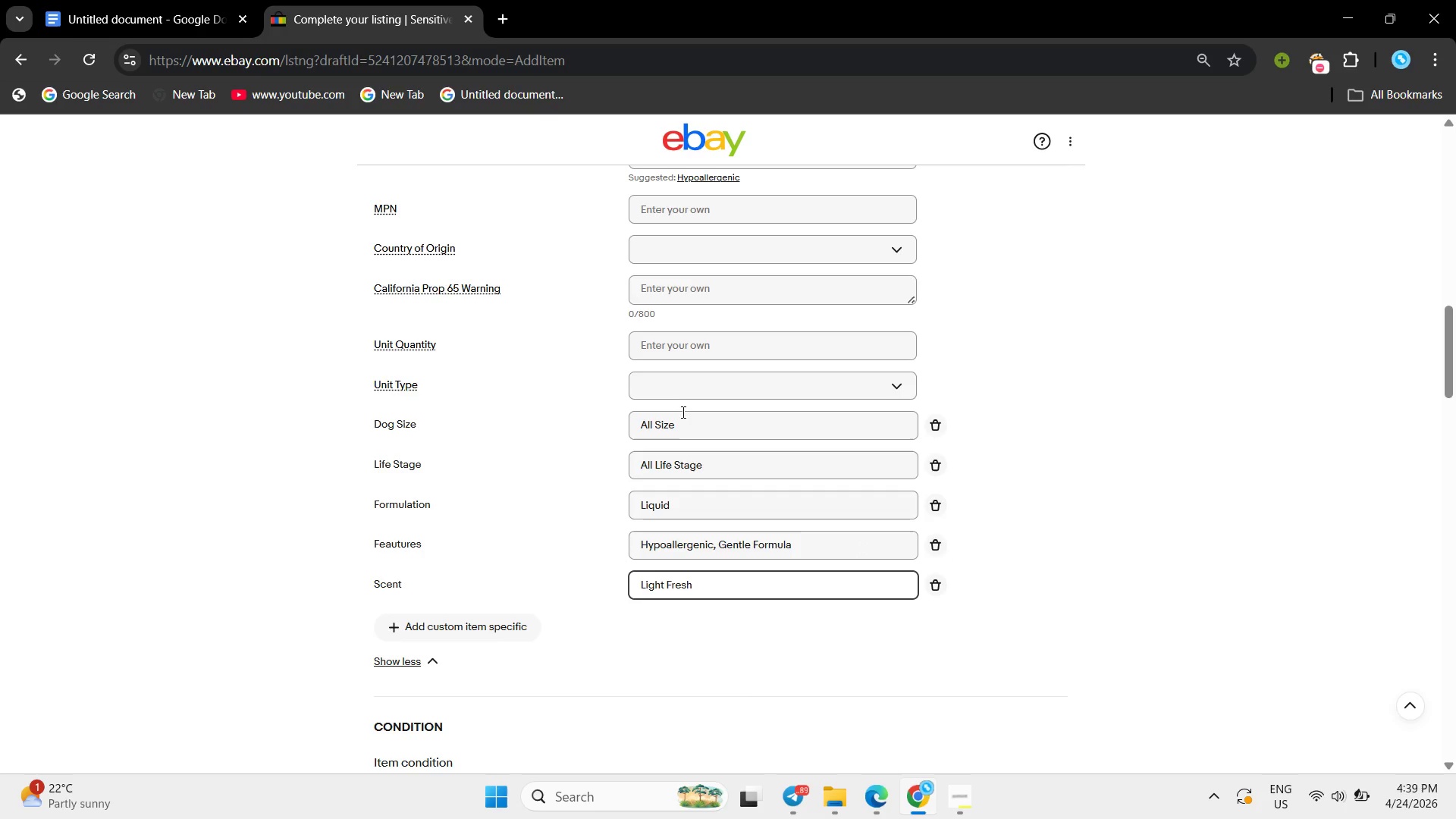 
left_click([669, 384])
 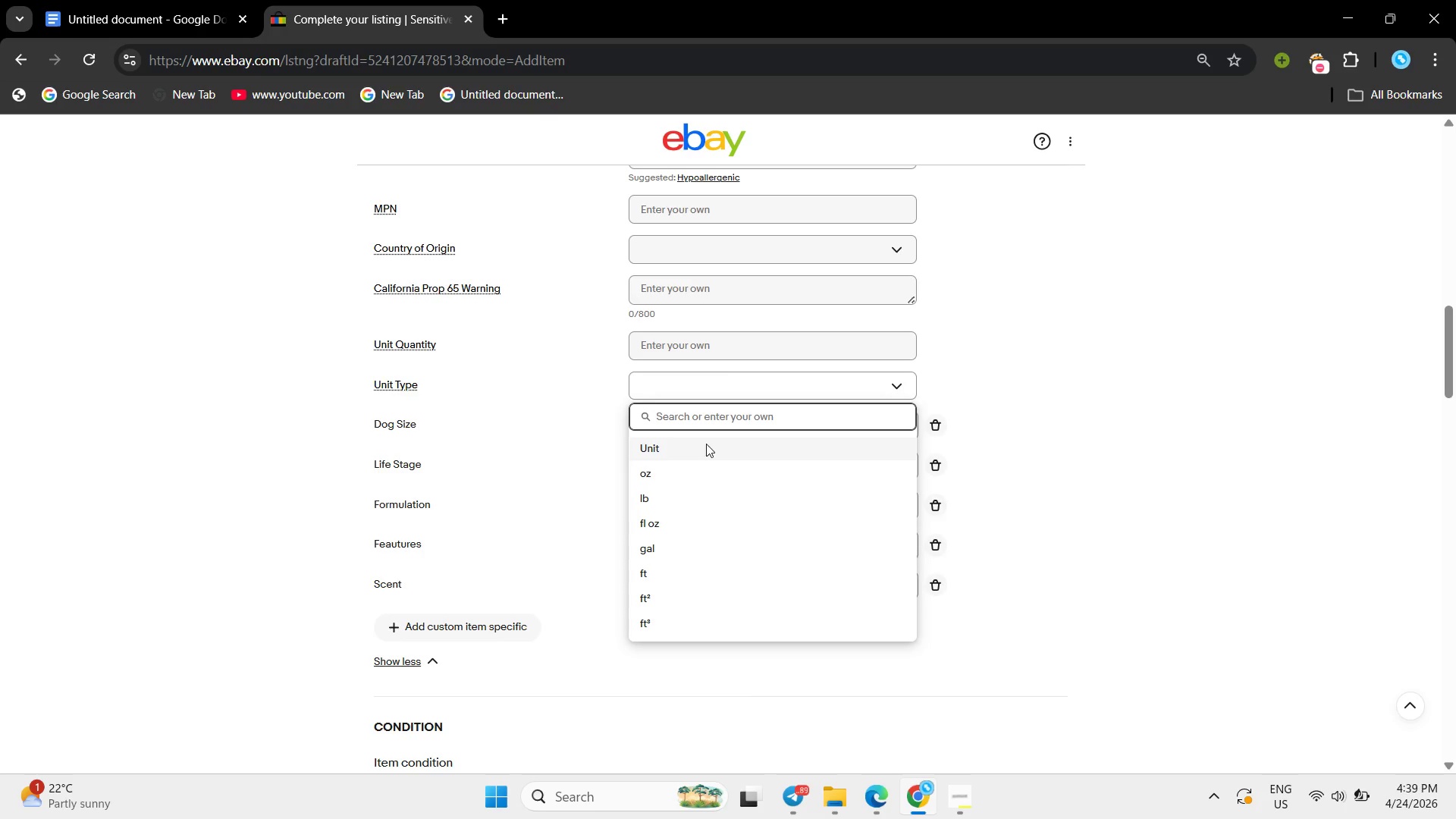 
left_click([706, 444])
 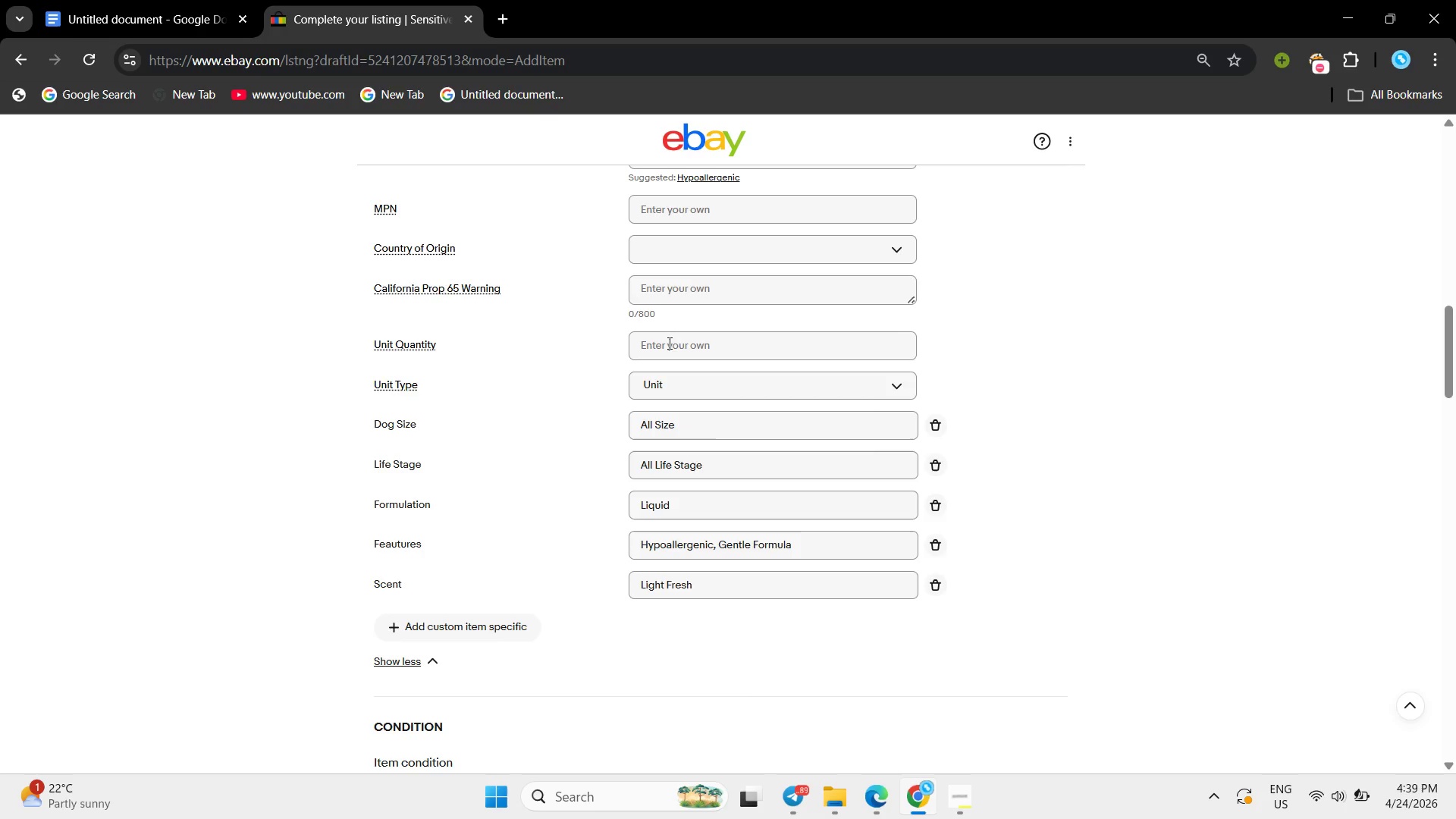 
left_click([668, 343])
 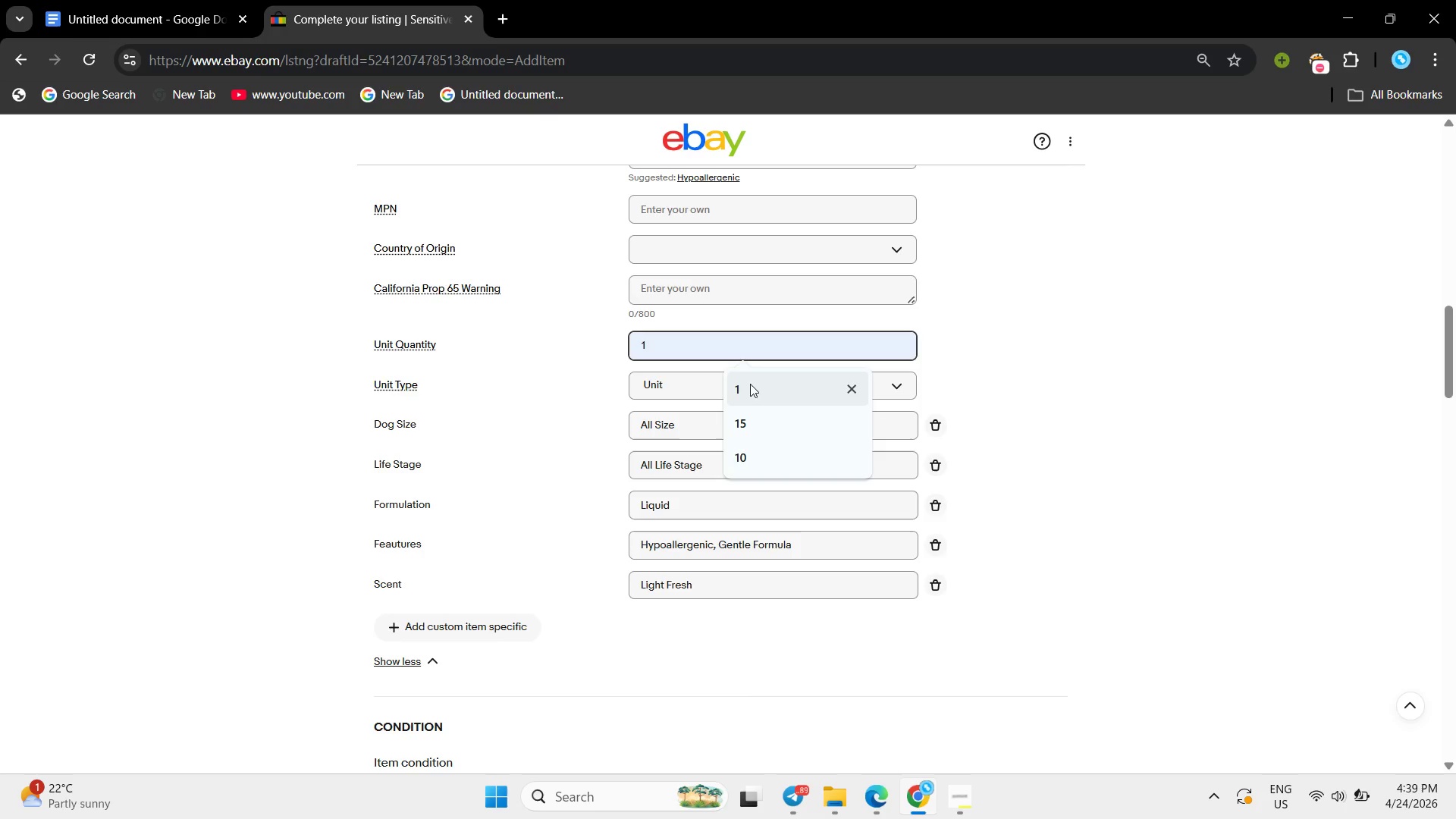 
left_click([750, 384])
 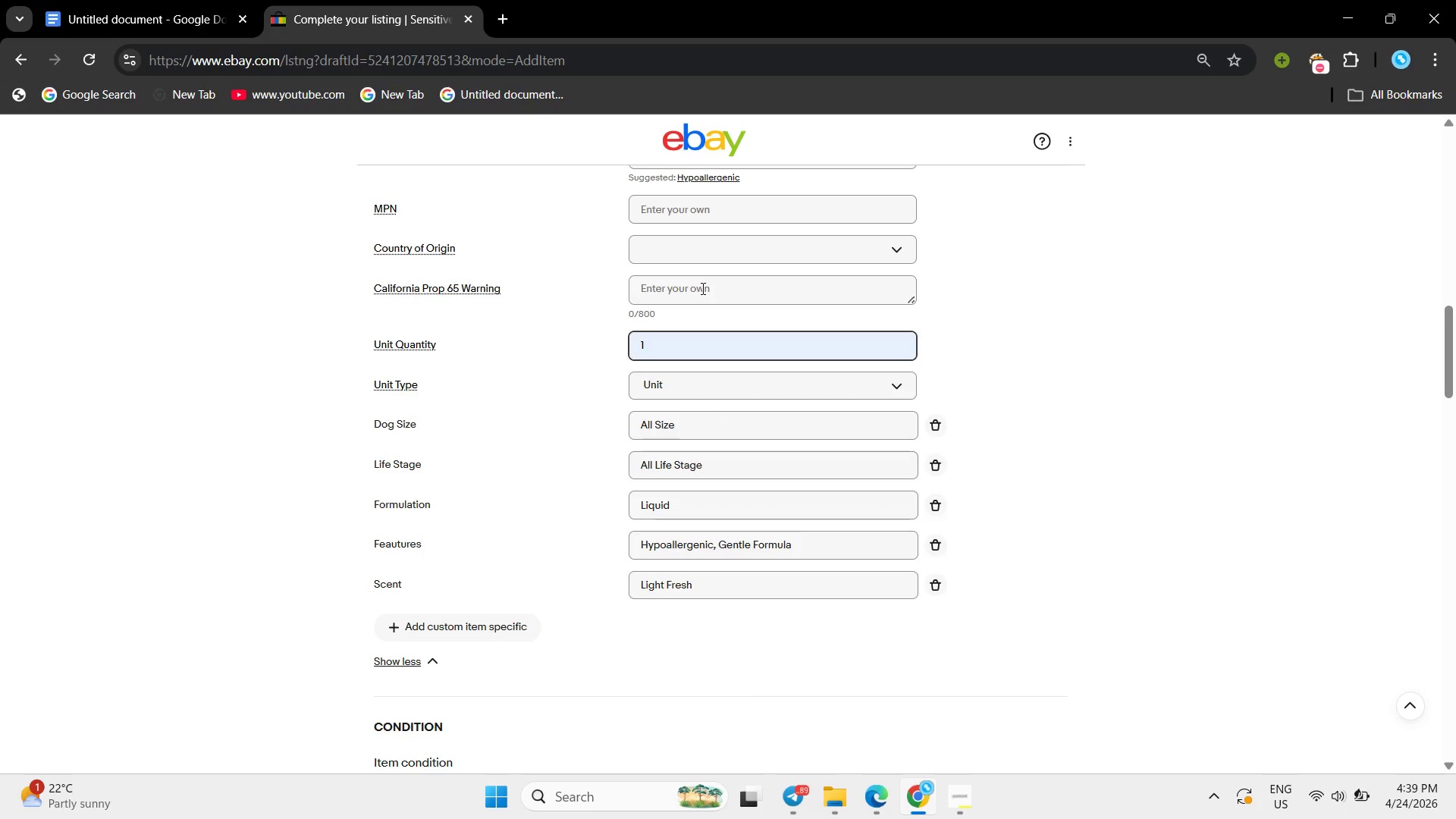 
left_click([701, 288])
 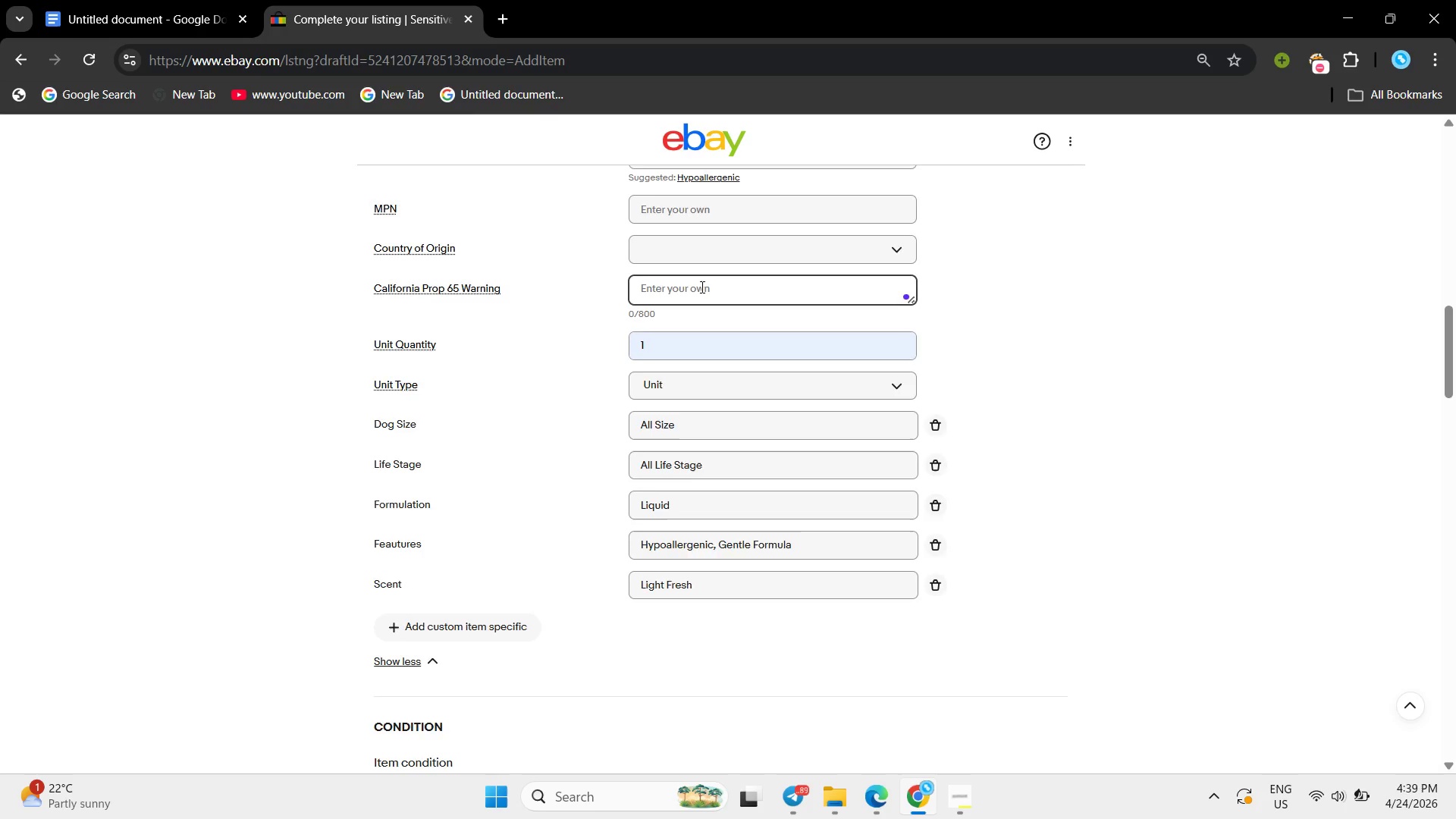 
scroll: coordinate [700, 287], scroll_direction: up, amount: 2.0
 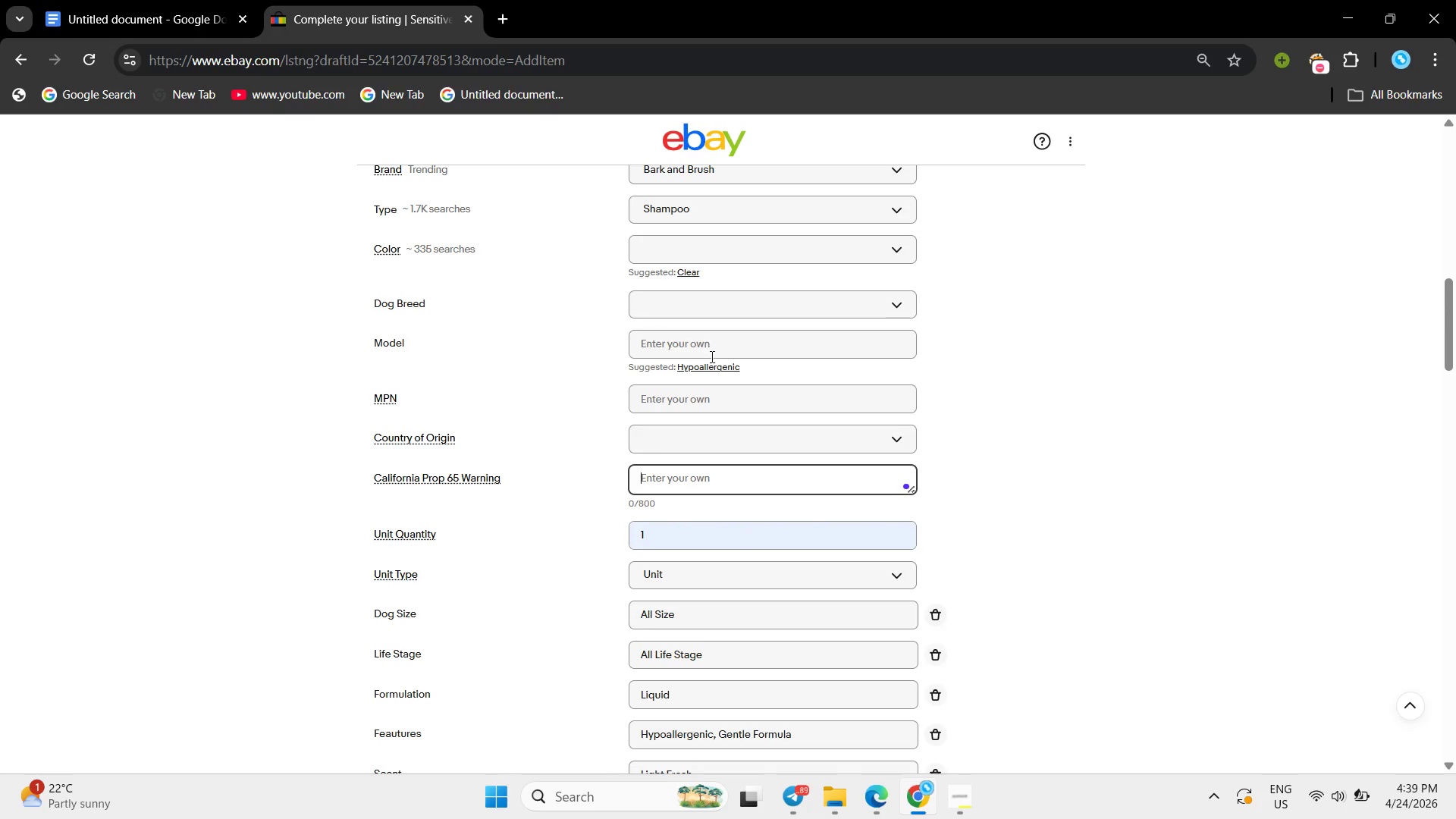 
left_click([713, 366])
 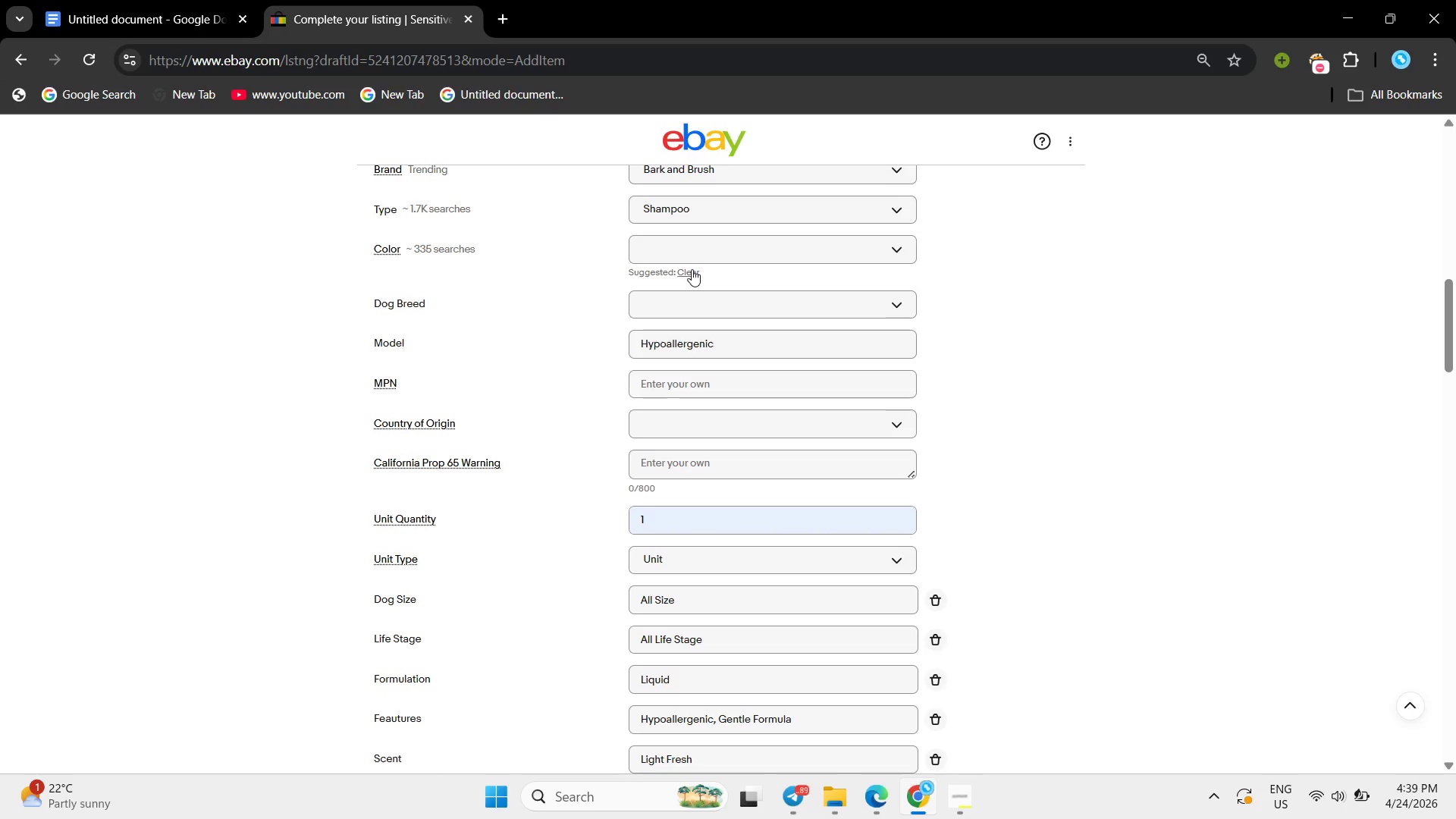 
left_click([692, 269])
 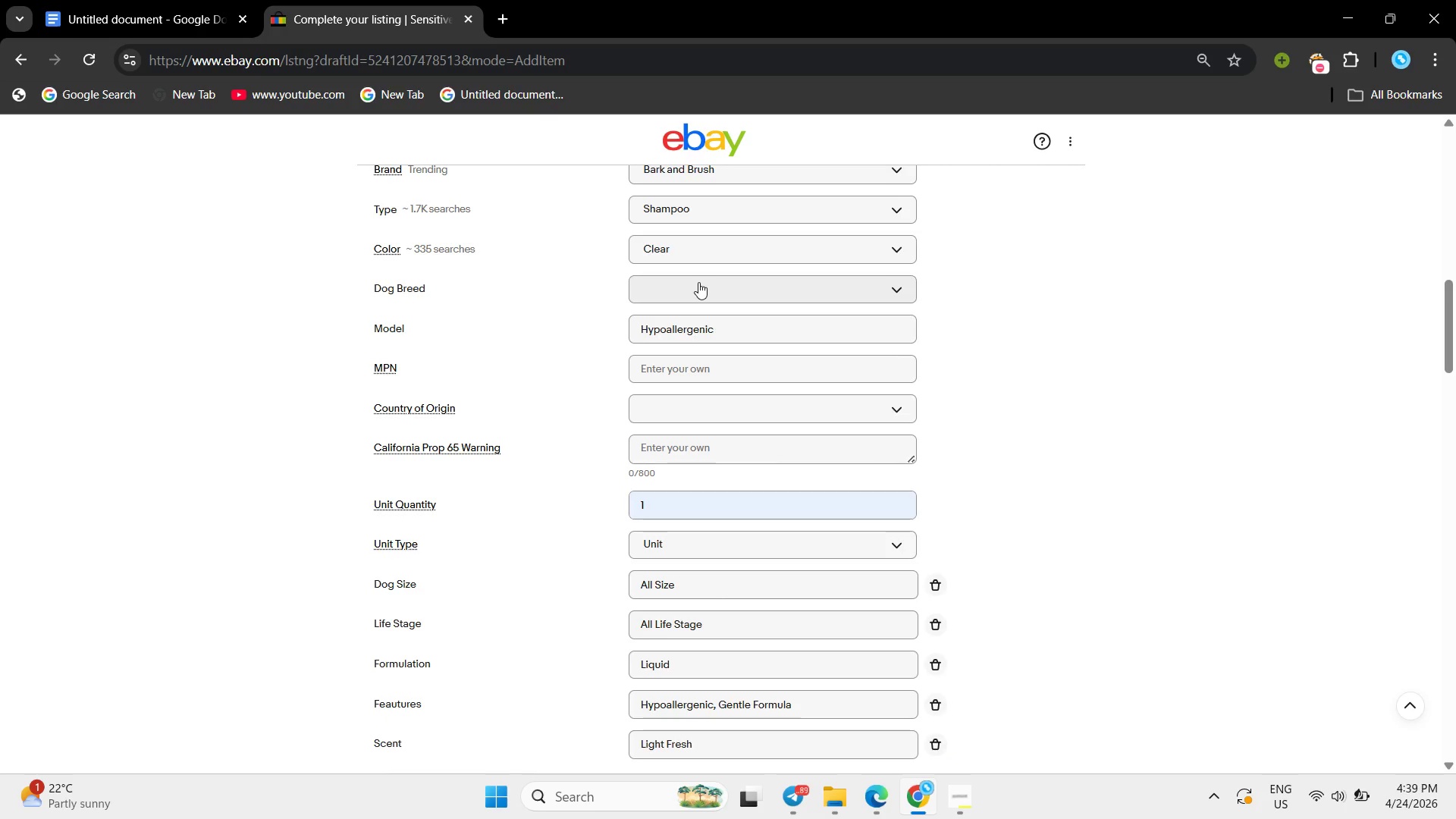 
left_click([698, 282])
 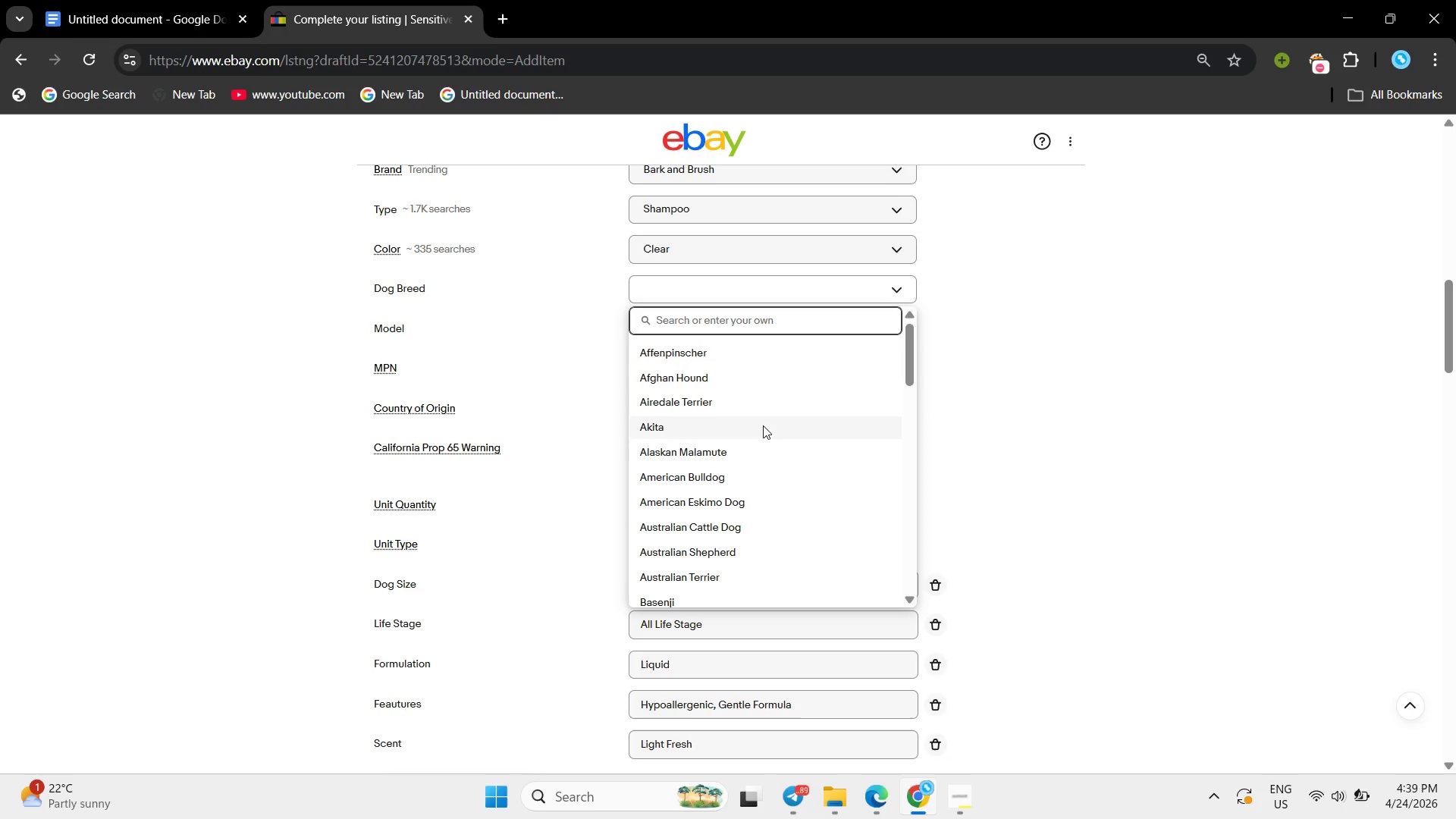 
left_click([1012, 378])
 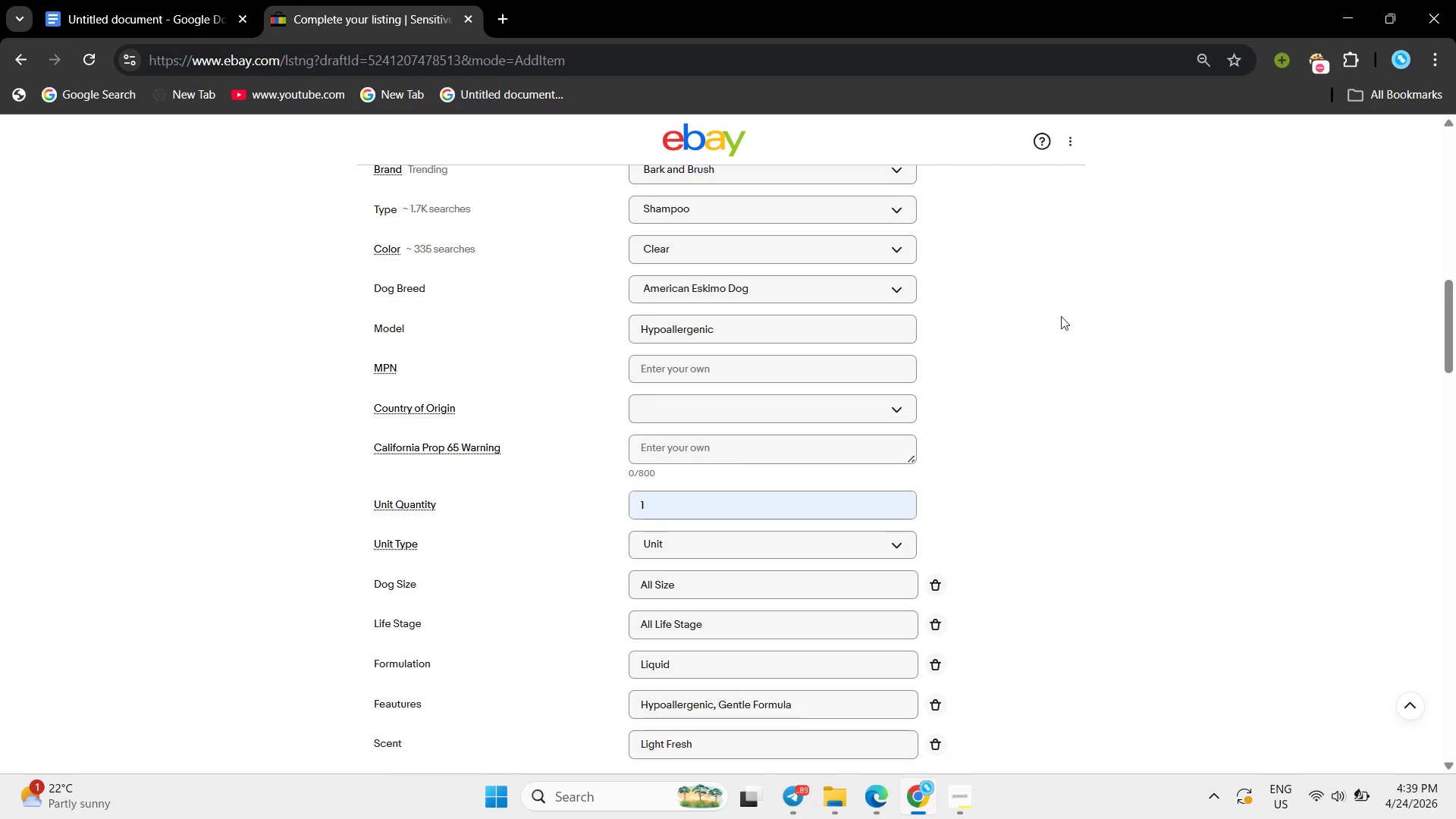 
left_click([713, 407])
 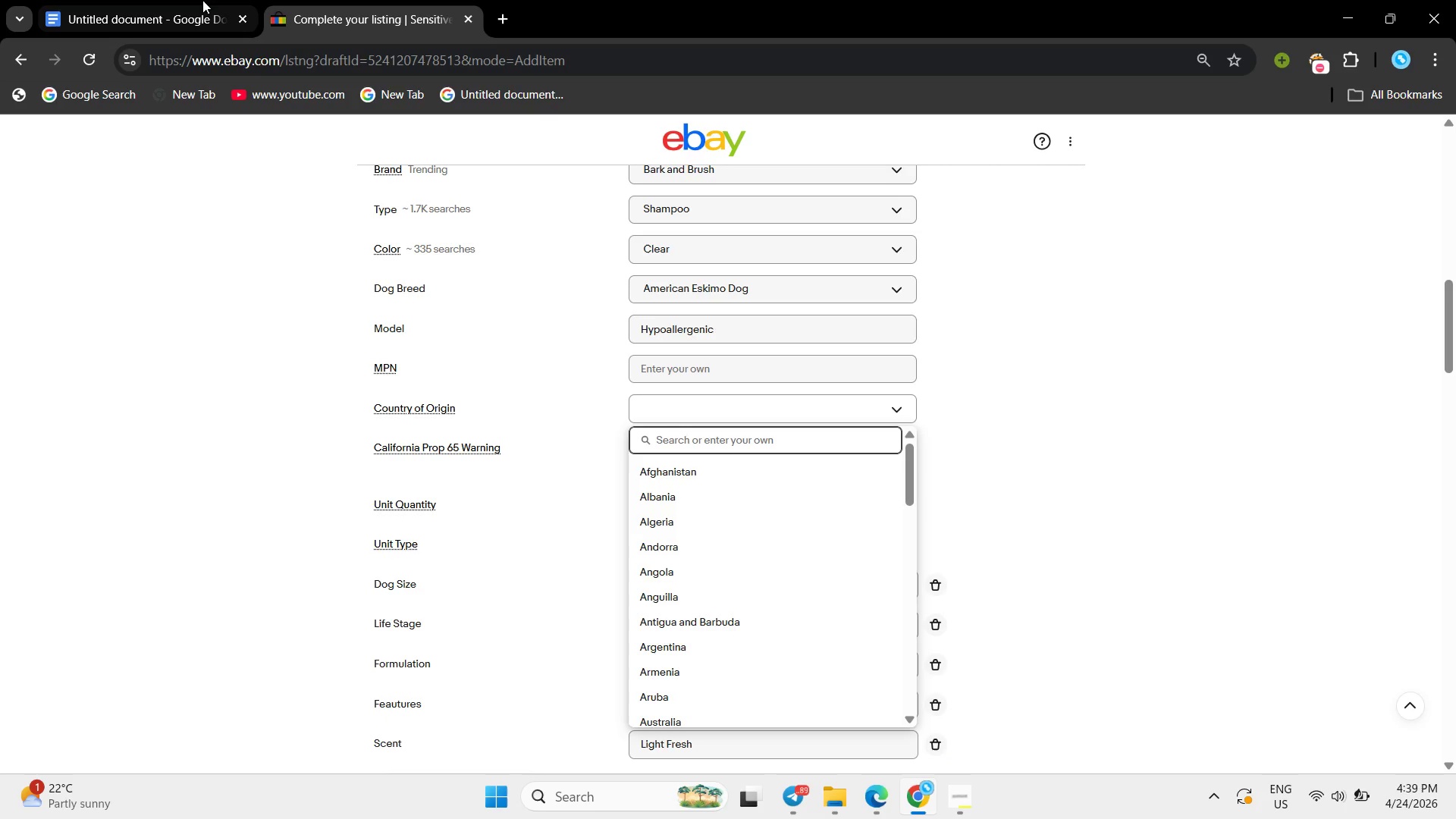 
left_click([199, 0])
 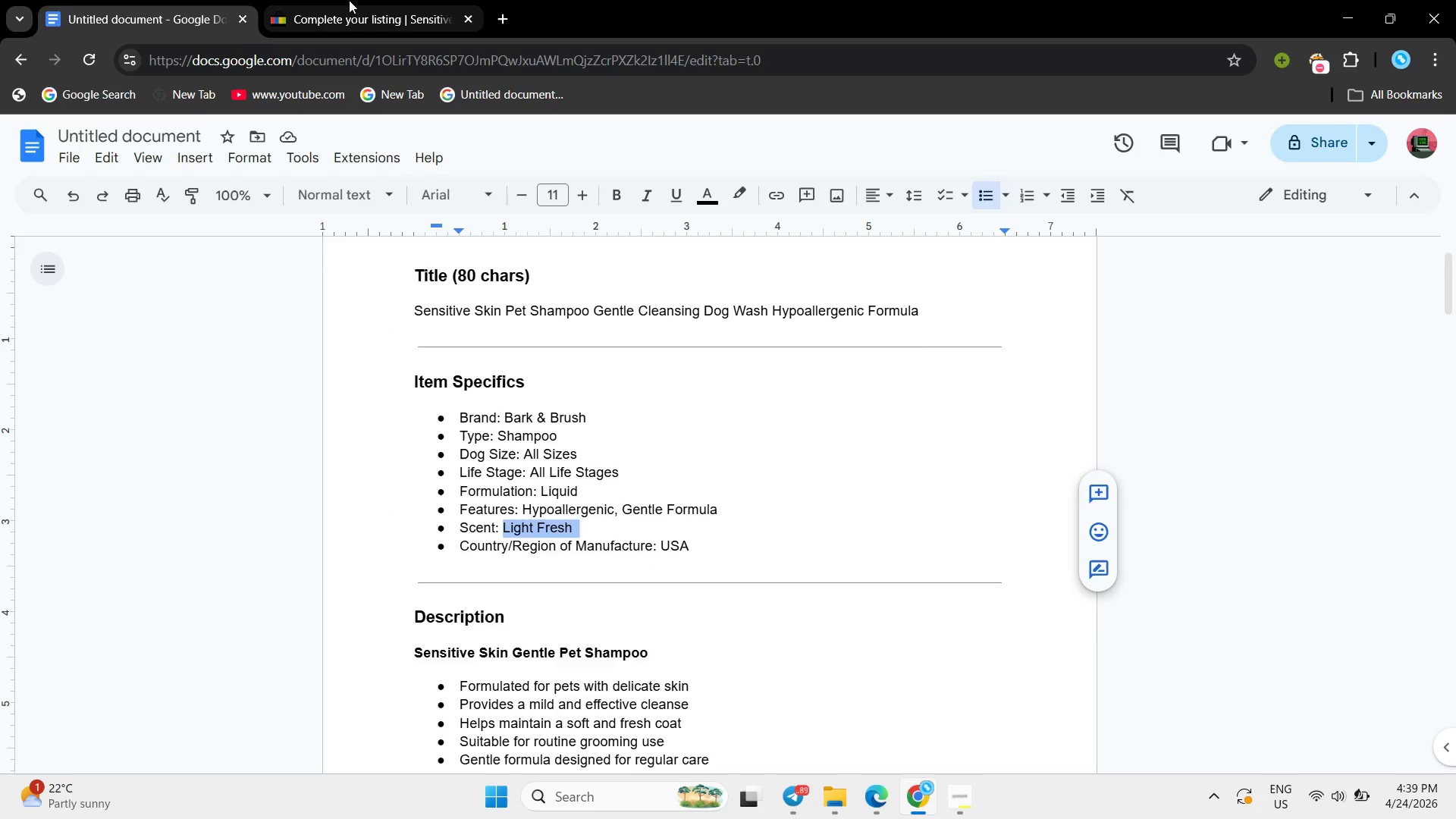 
left_click([348, 0])
 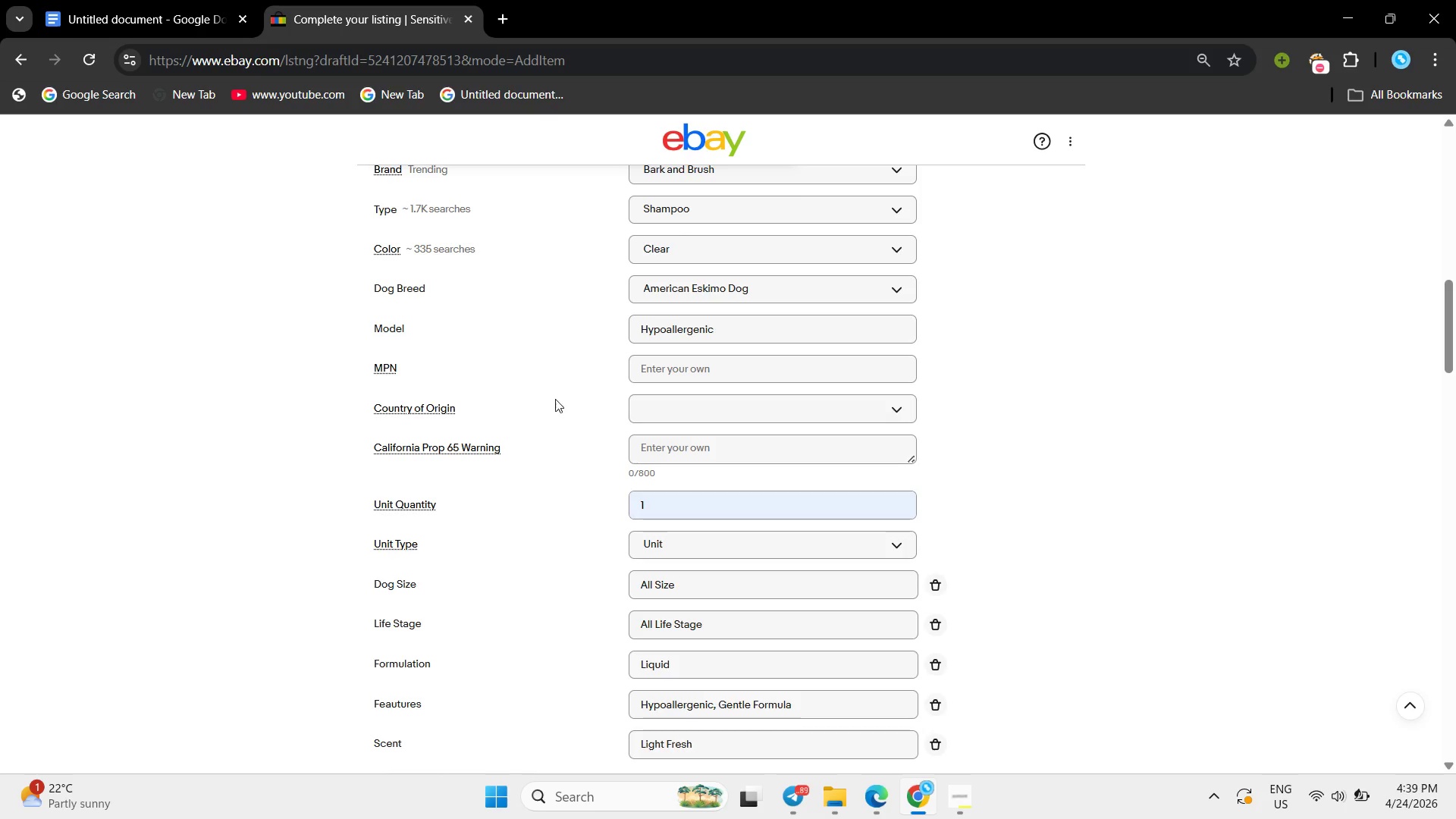 
left_click([690, 406])
 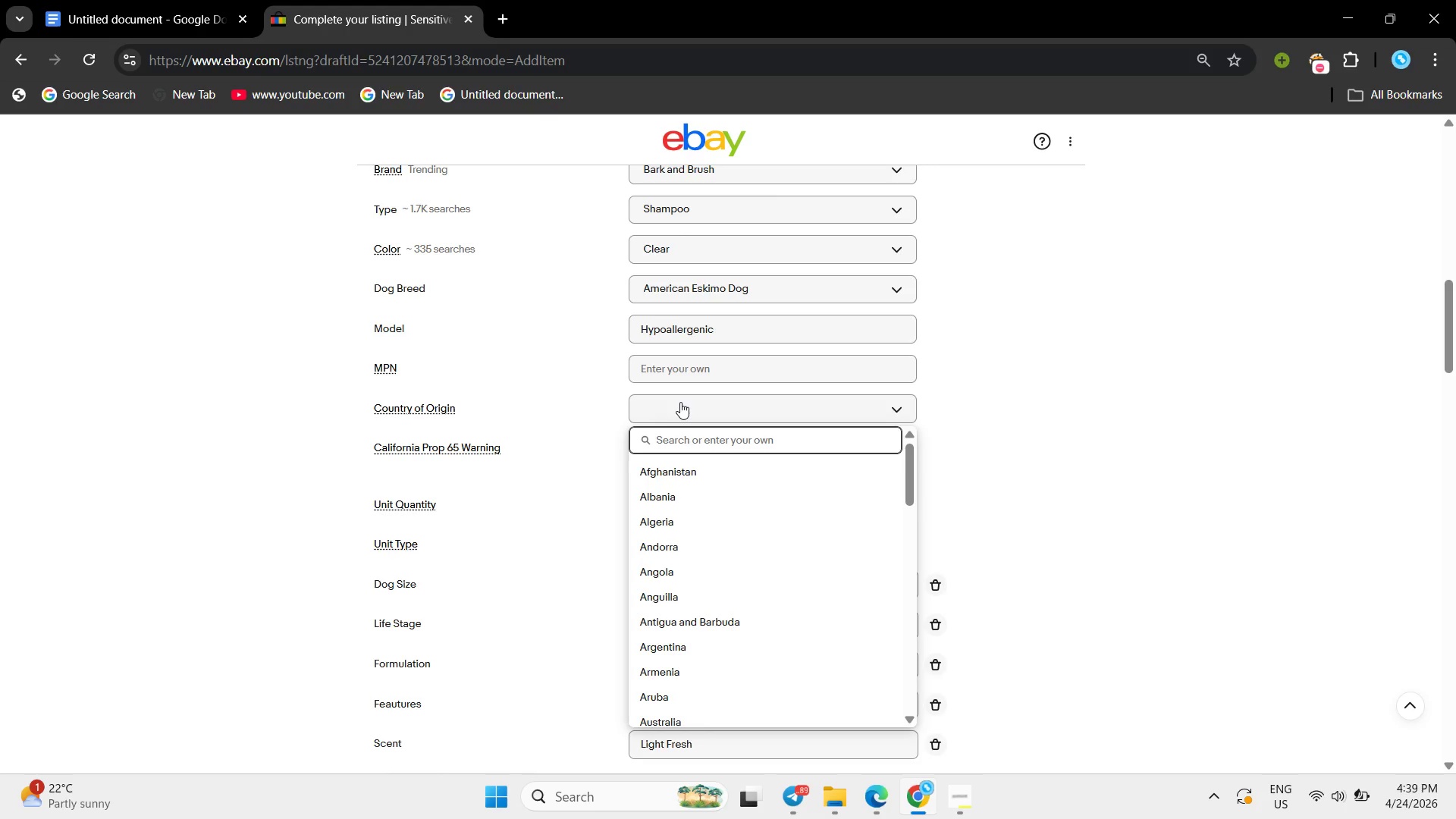 
type(USA)
 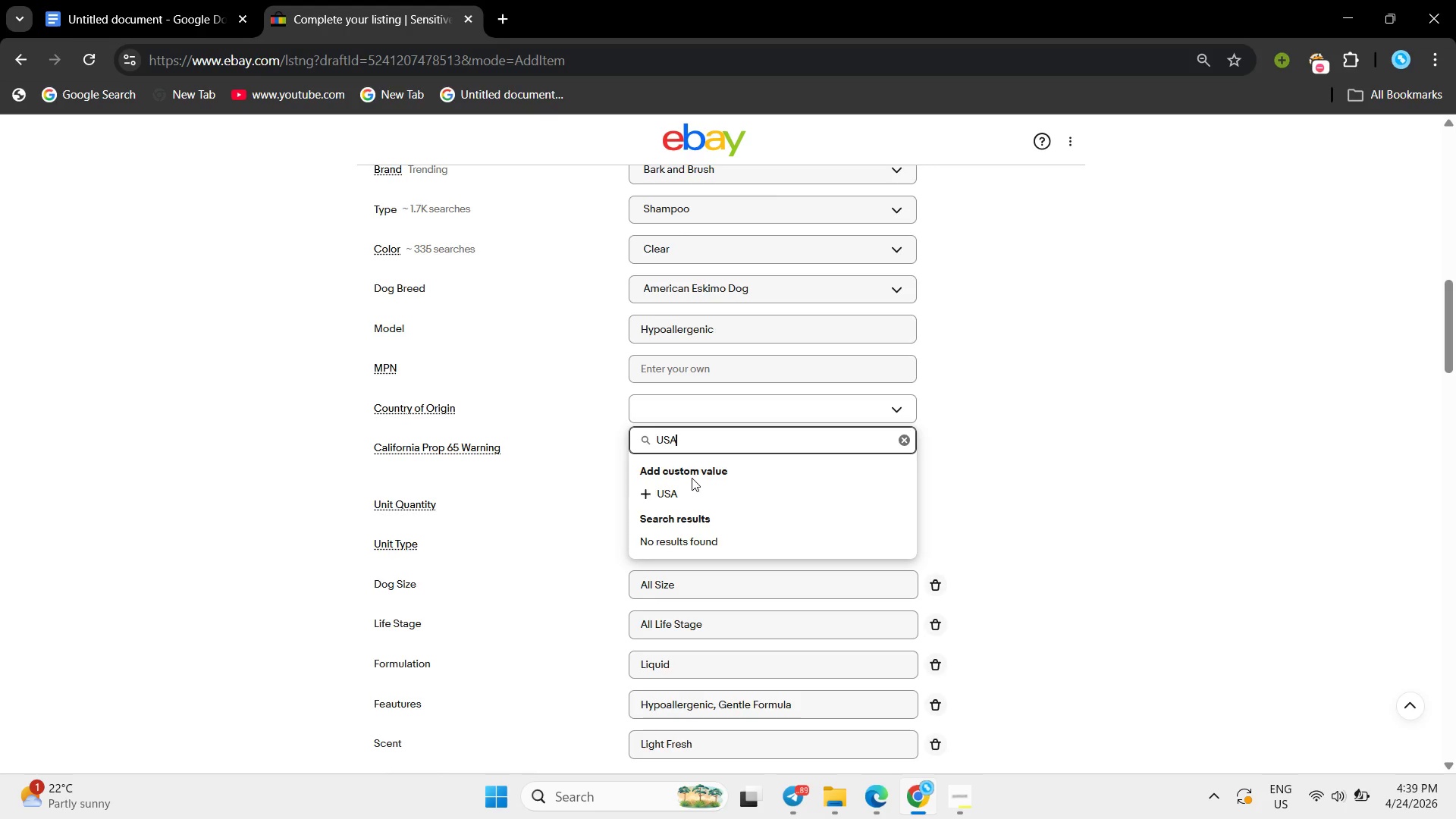 
left_click([692, 485])
 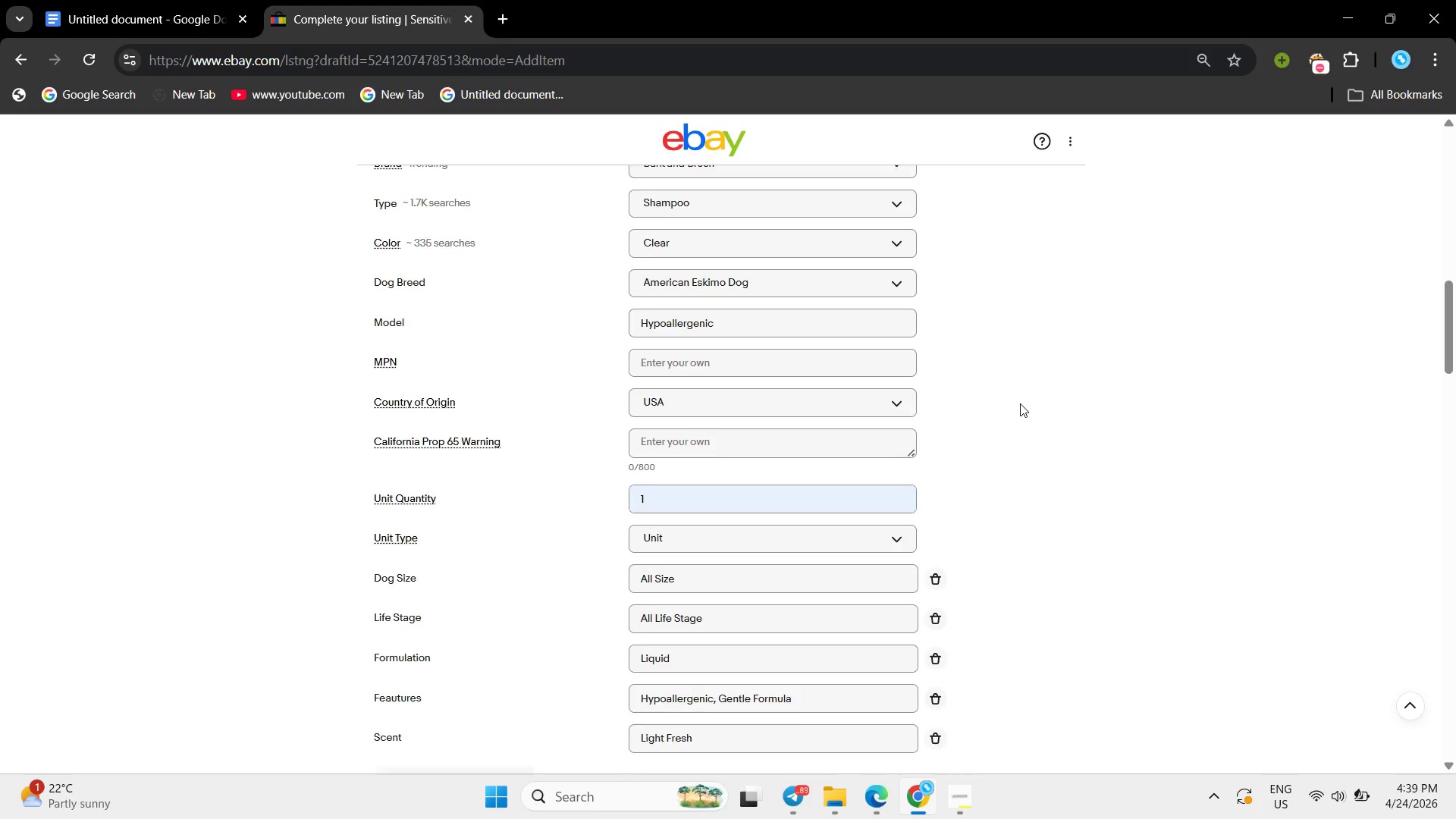 
scroll: coordinate [1020, 403], scroll_direction: down, amount: 4.0
 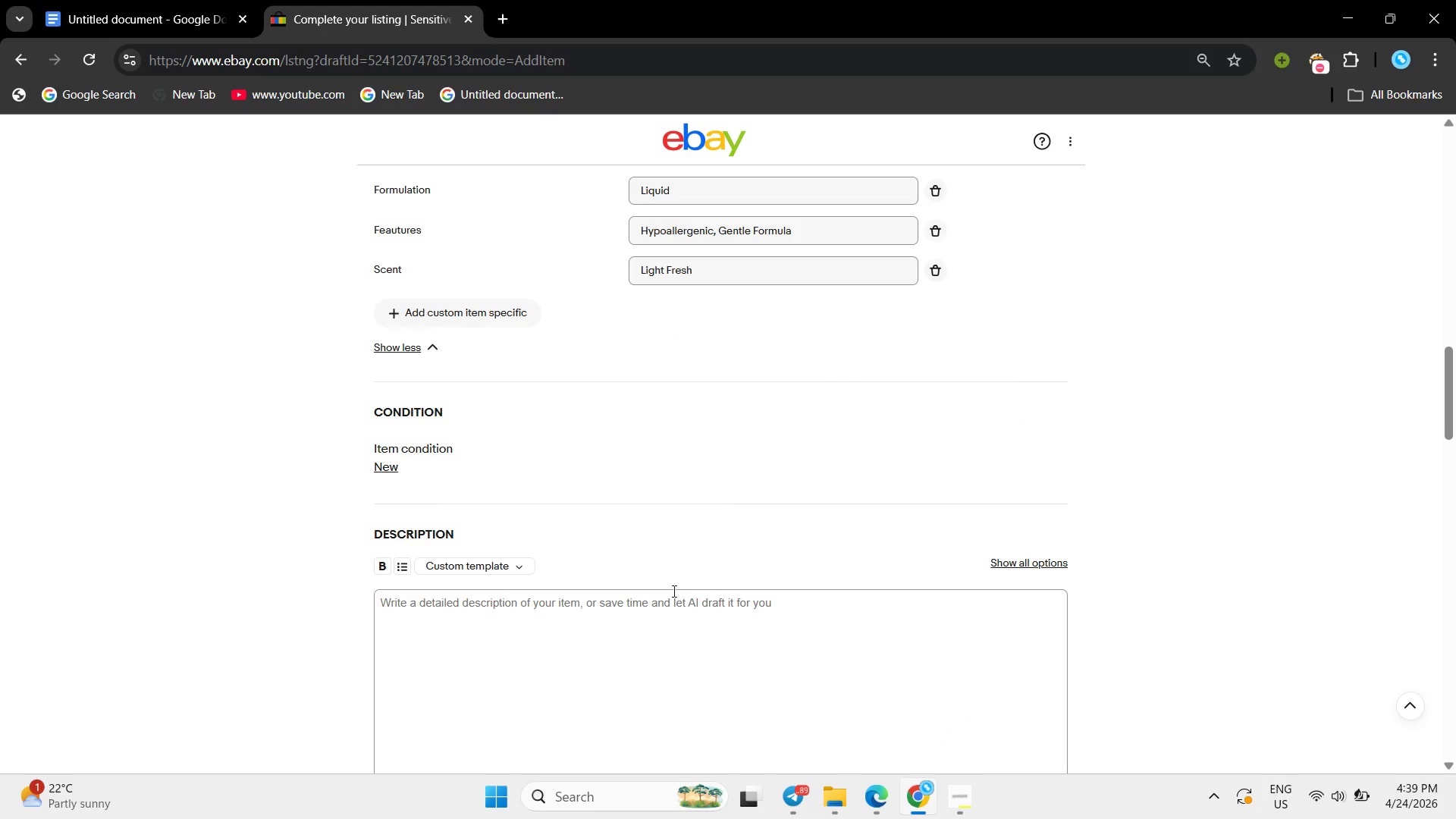 
left_click([658, 623])
 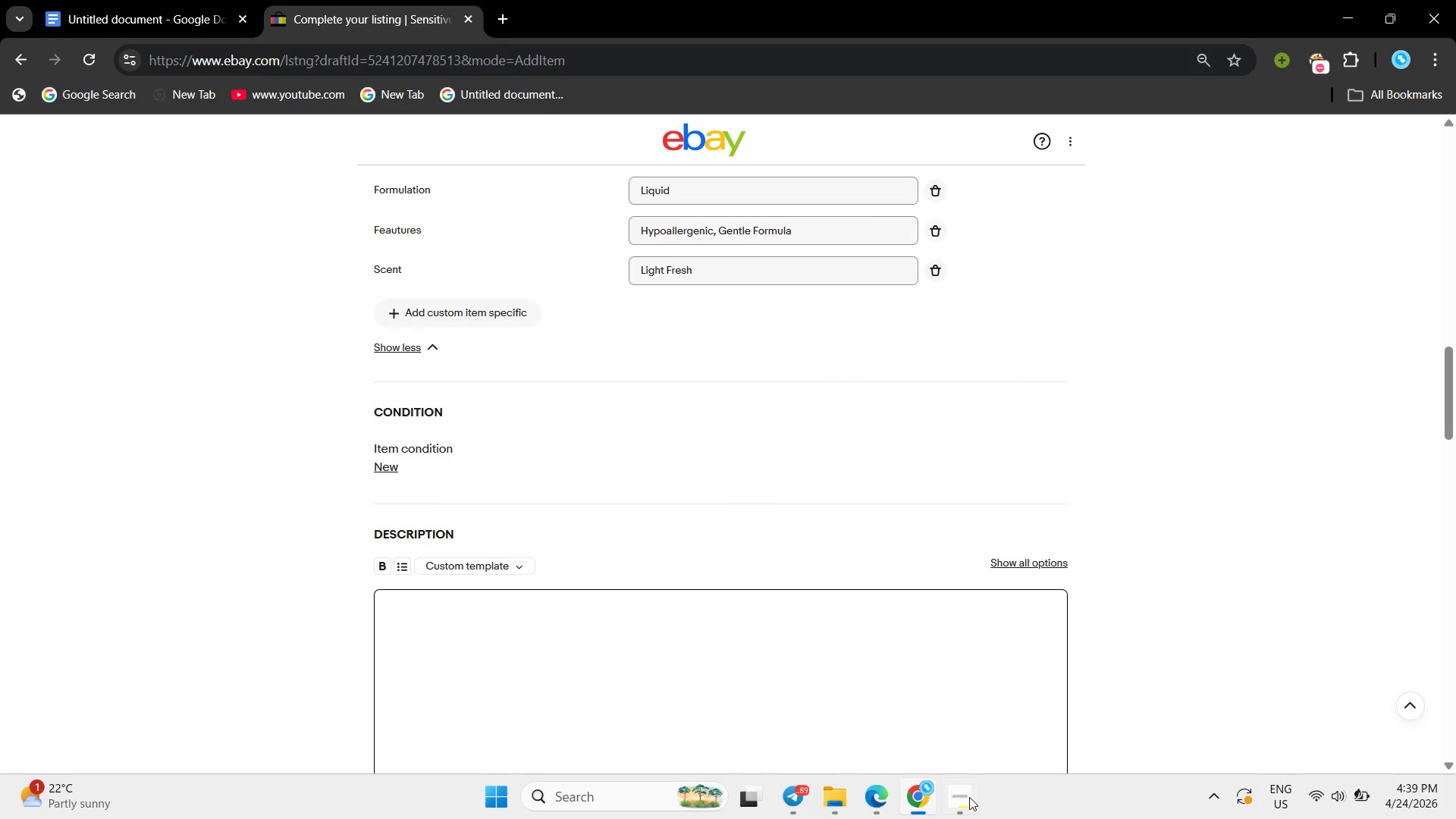 
left_click([965, 799])